 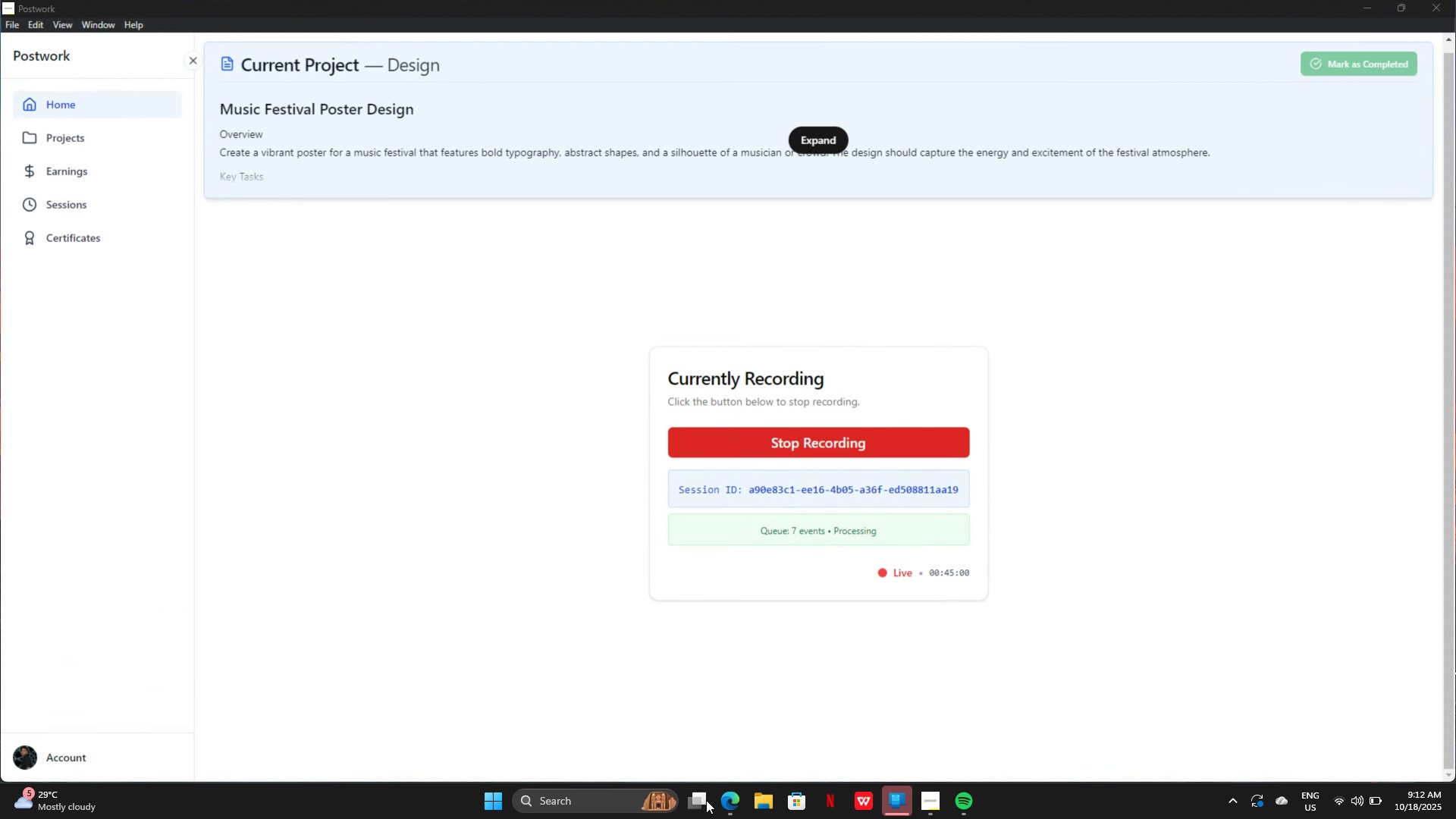 
left_click([725, 802])
 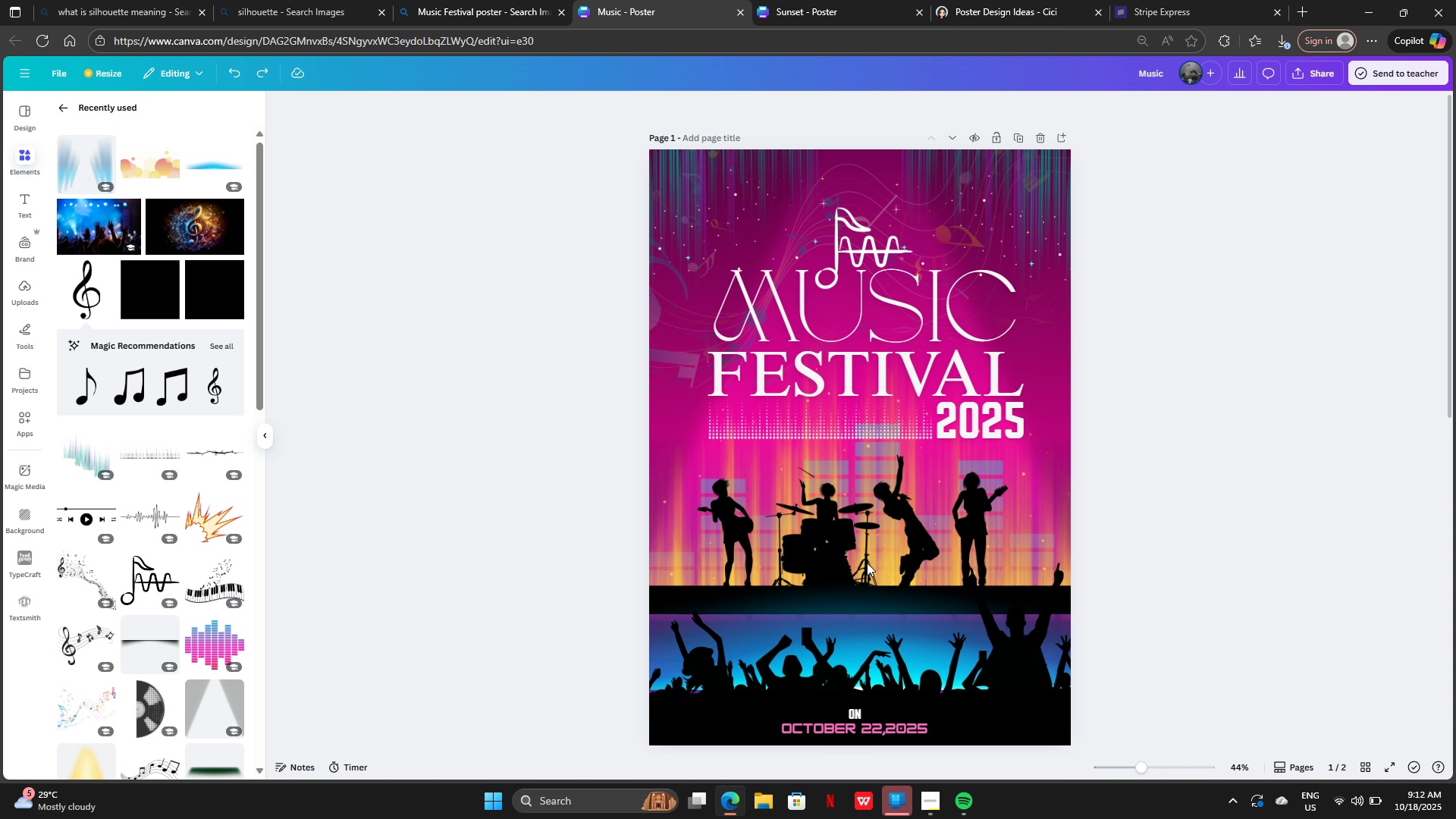 
scroll: coordinate [874, 585], scroll_direction: down, amount: 11.0
 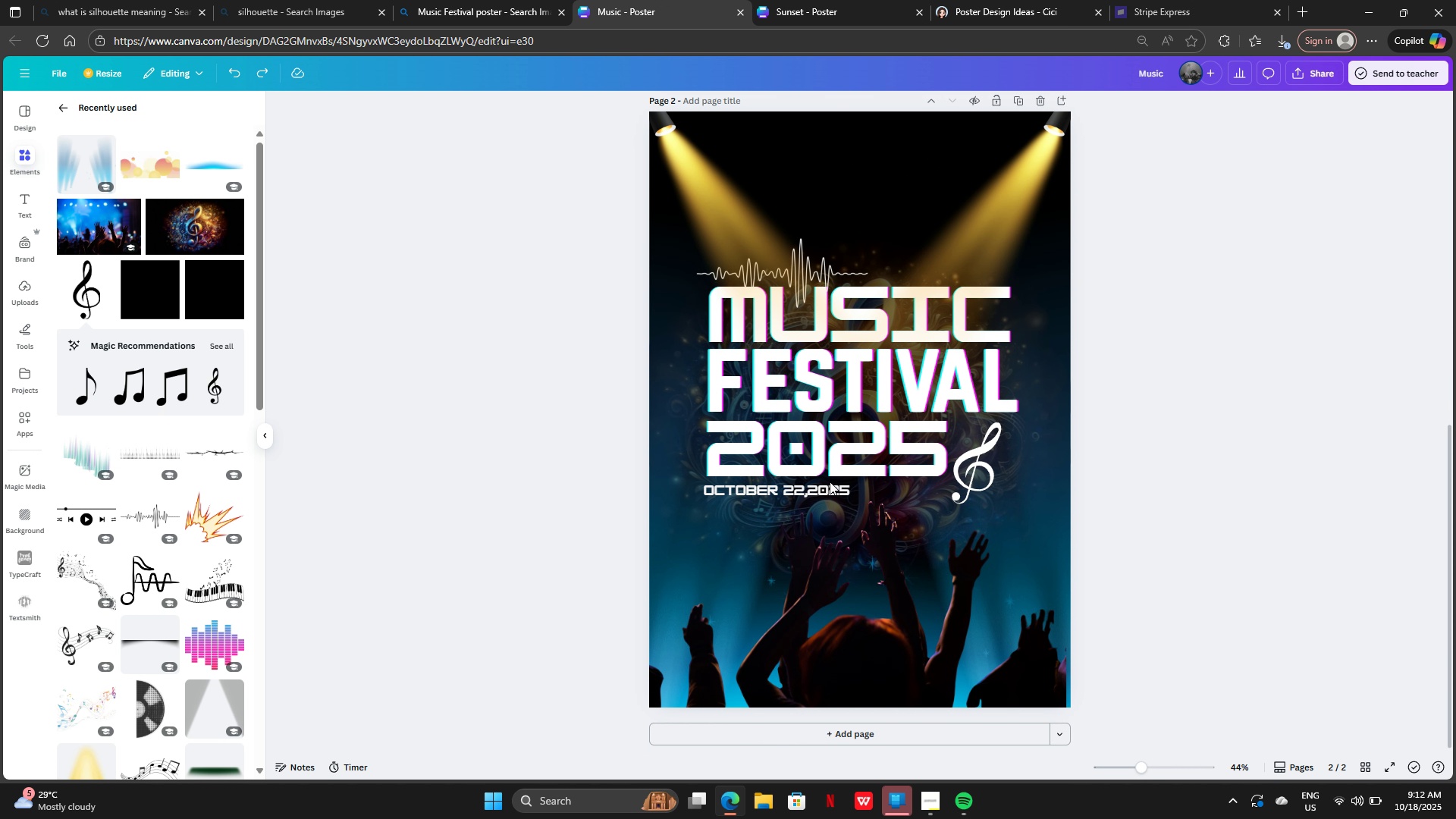 
left_click([830, 482])
 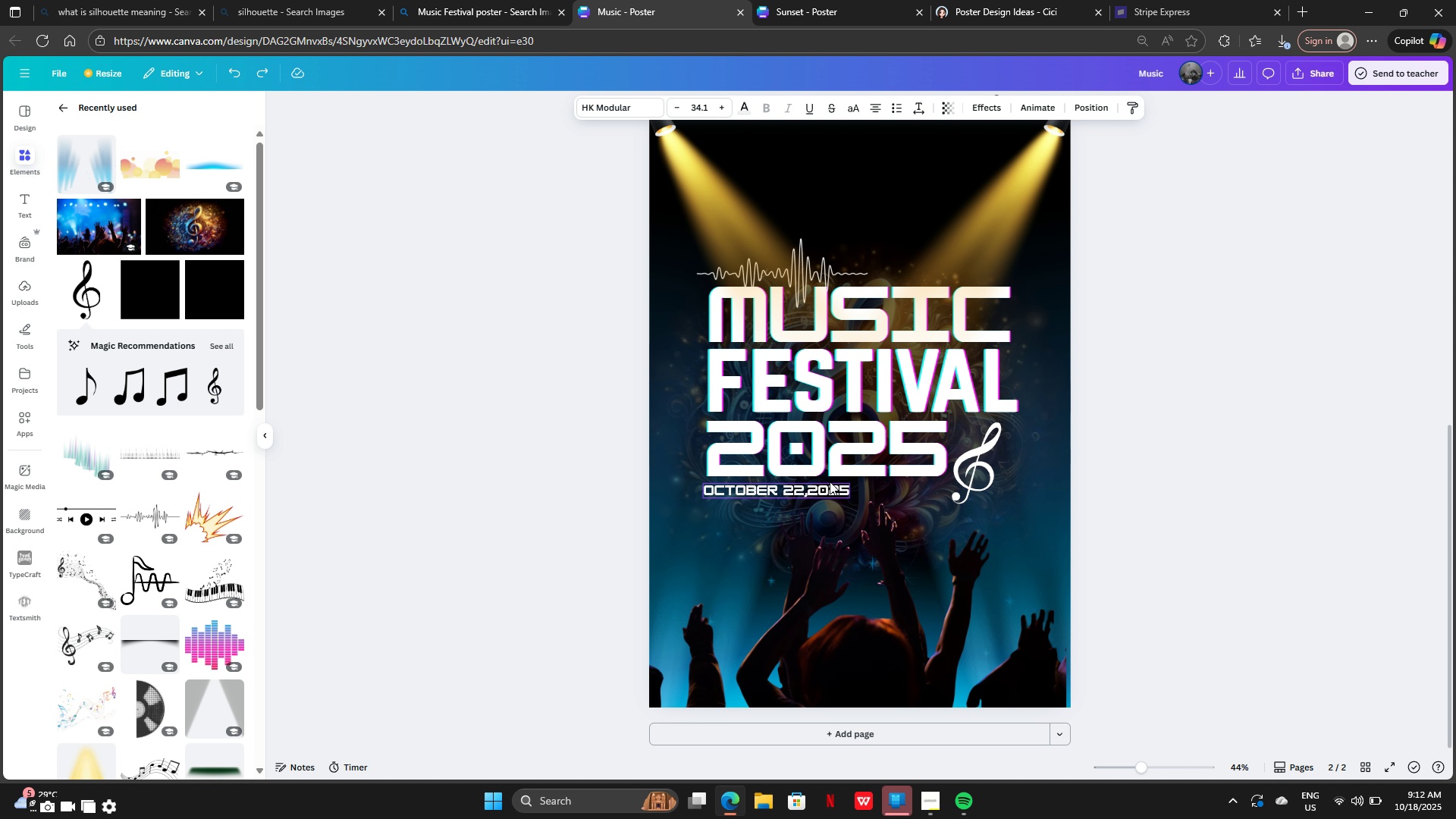 
left_click_drag(start_coordinate=[830, 482], to_coordinate=[875, 479])
 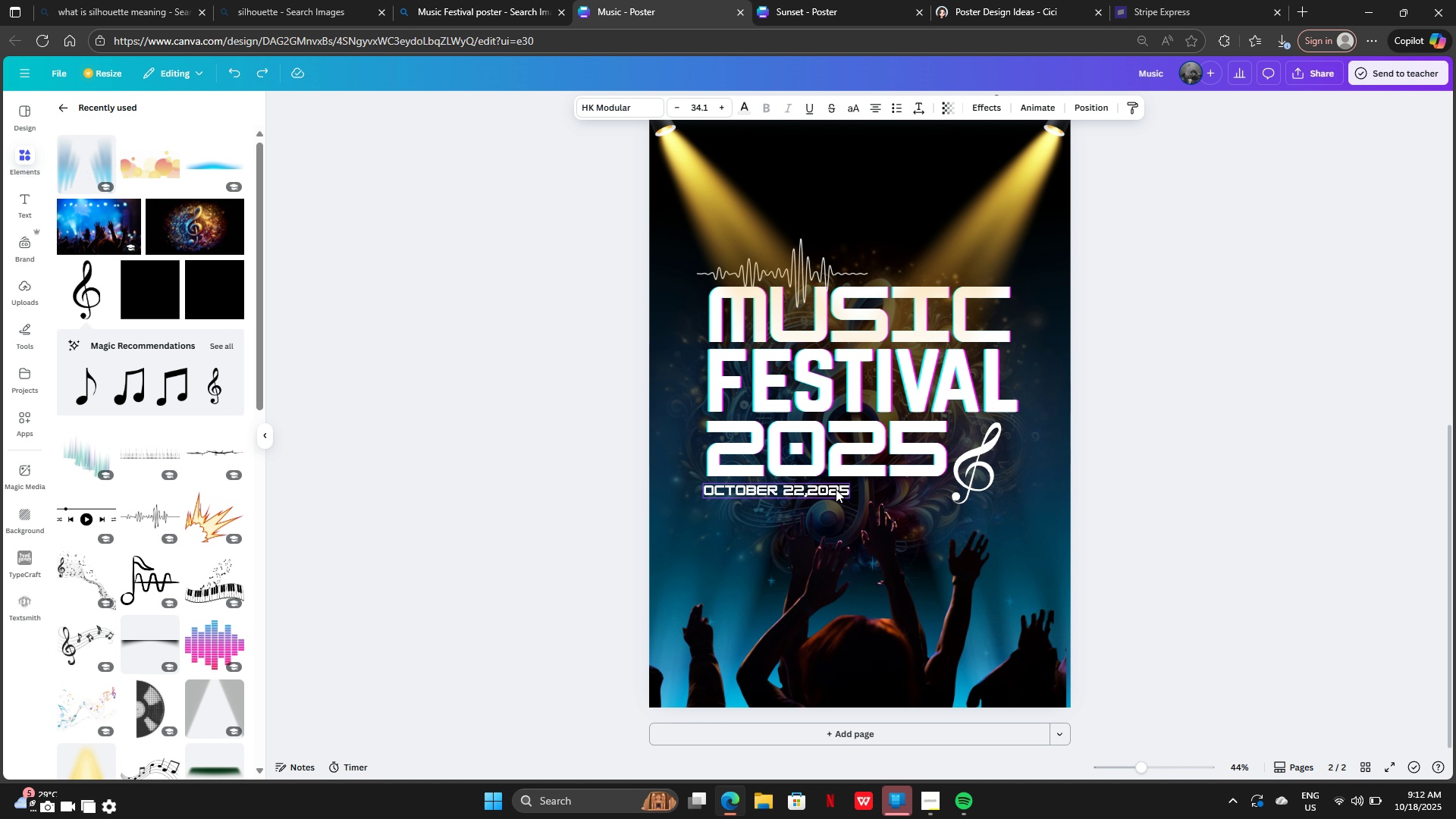 
left_click_drag(start_coordinate=[836, 489], to_coordinate=[956, 490])
 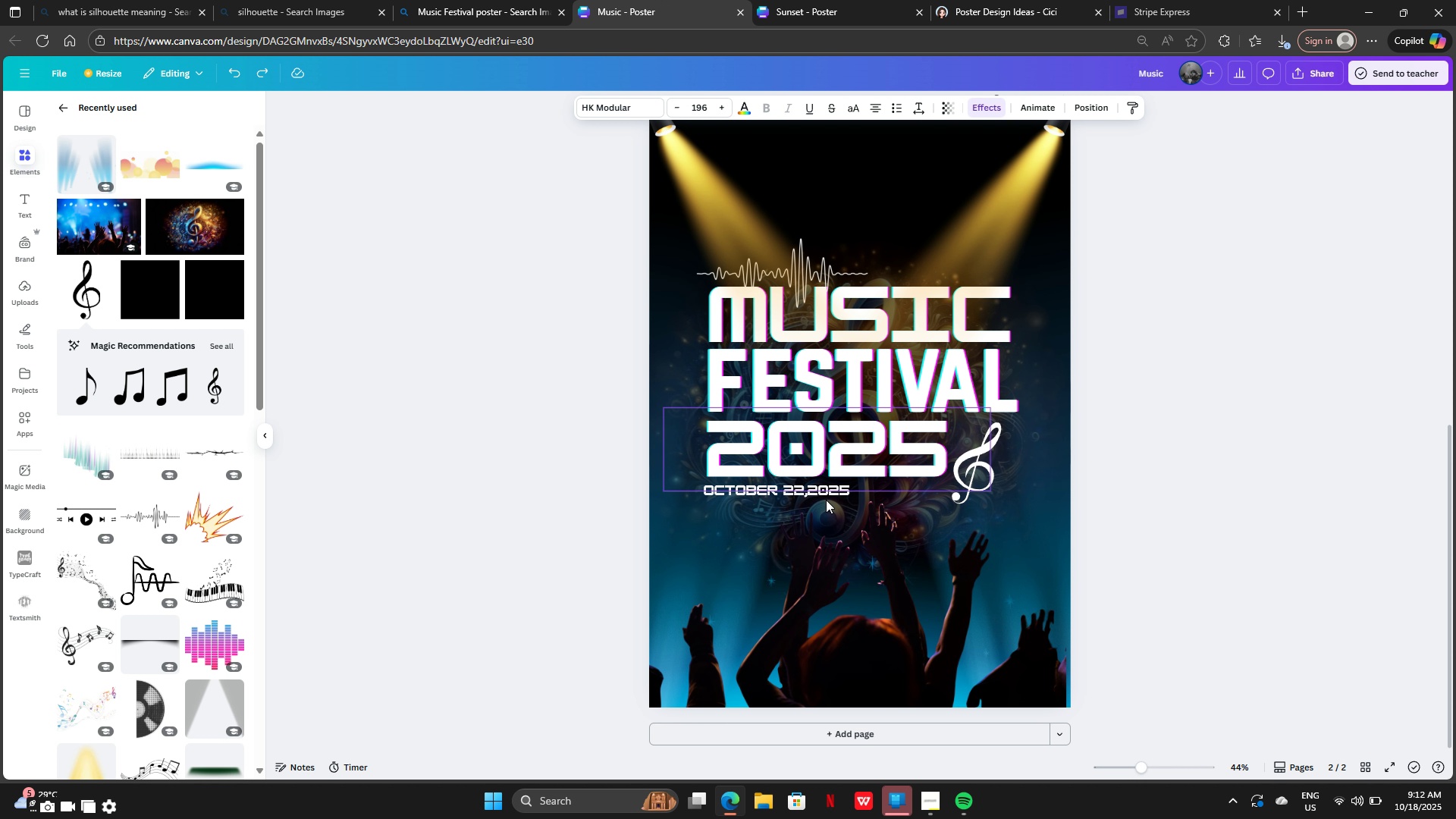 
left_click([826, 500])
 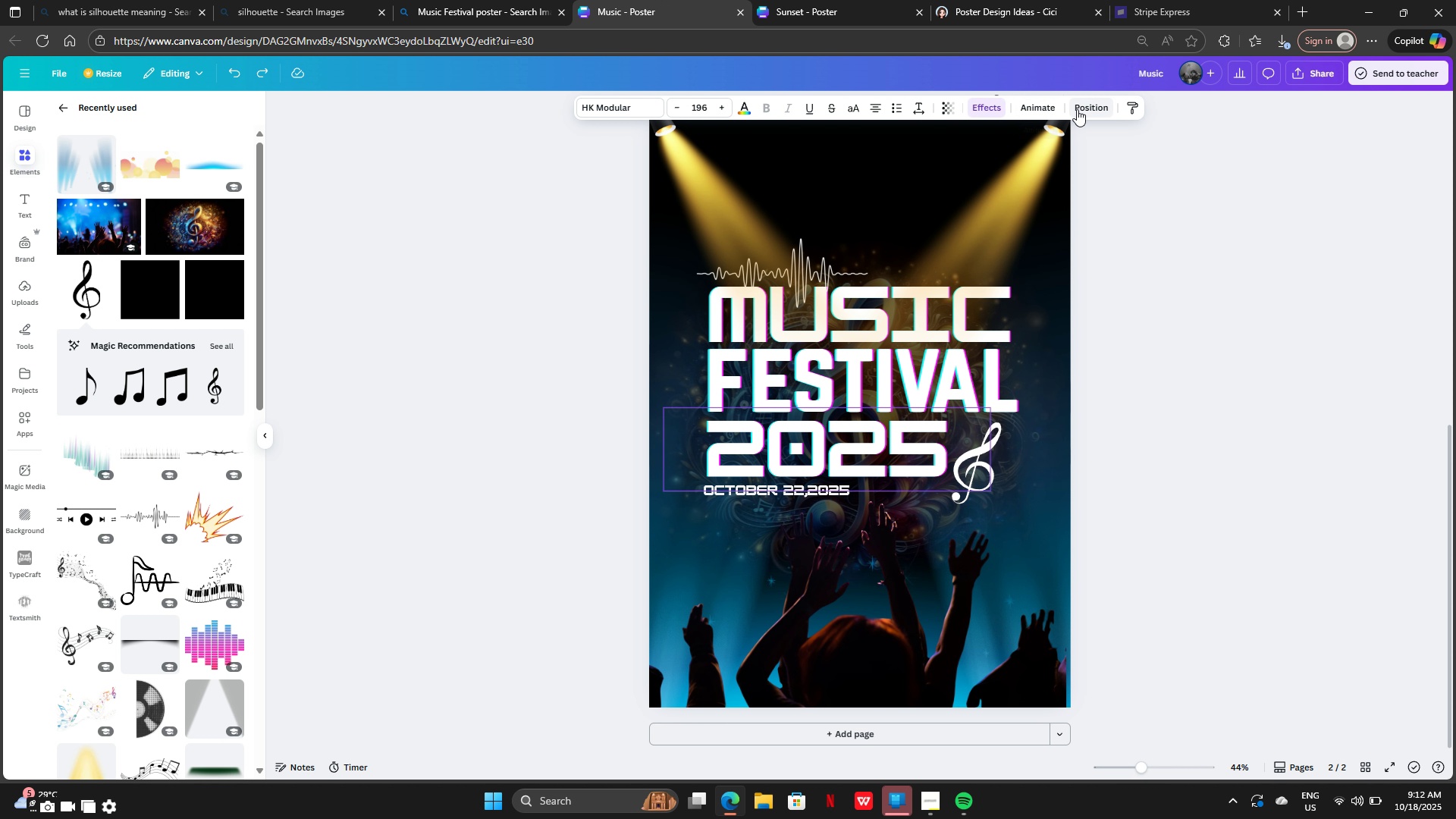 
left_click([1089, 108])
 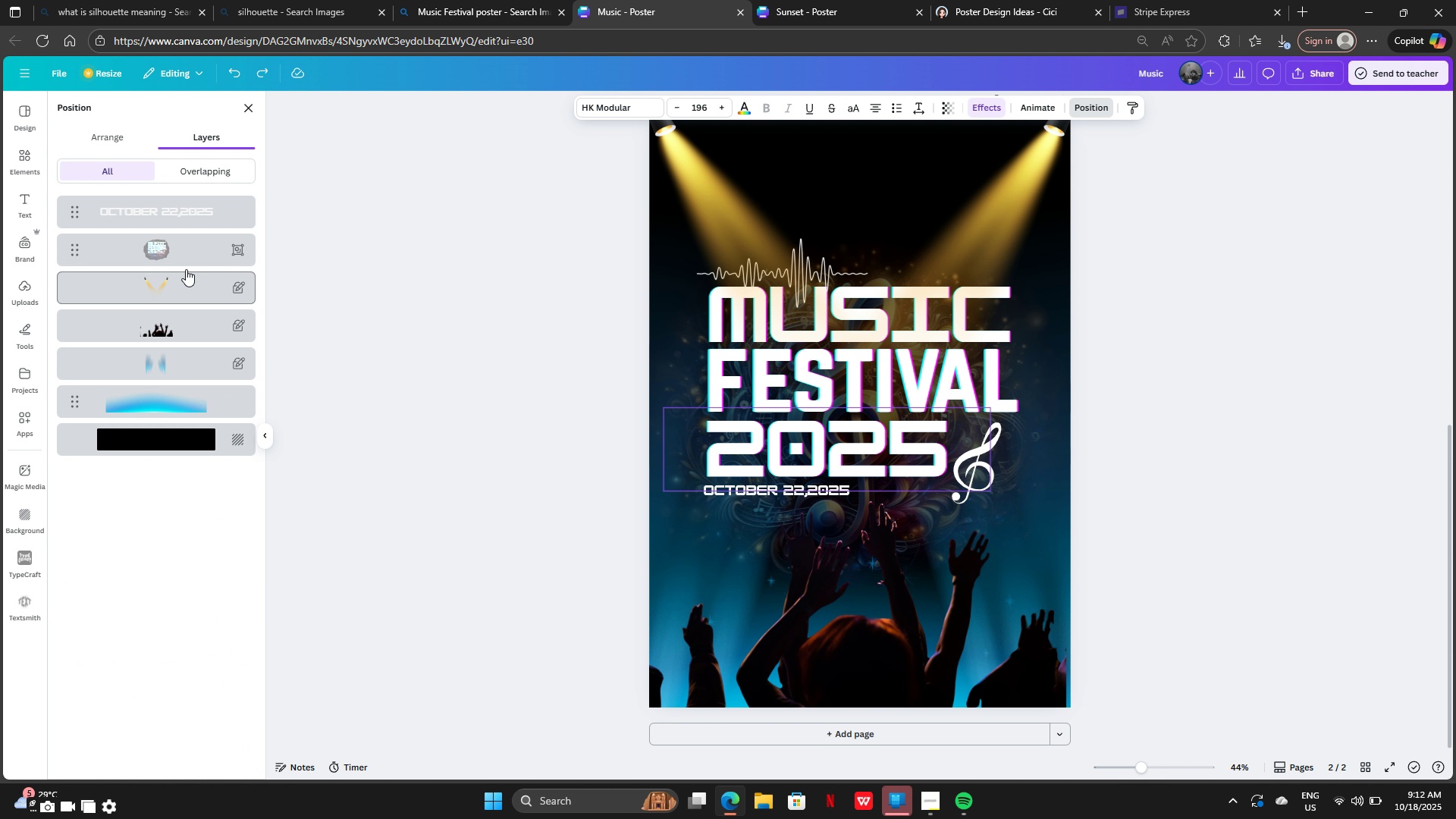 
left_click([183, 259])
 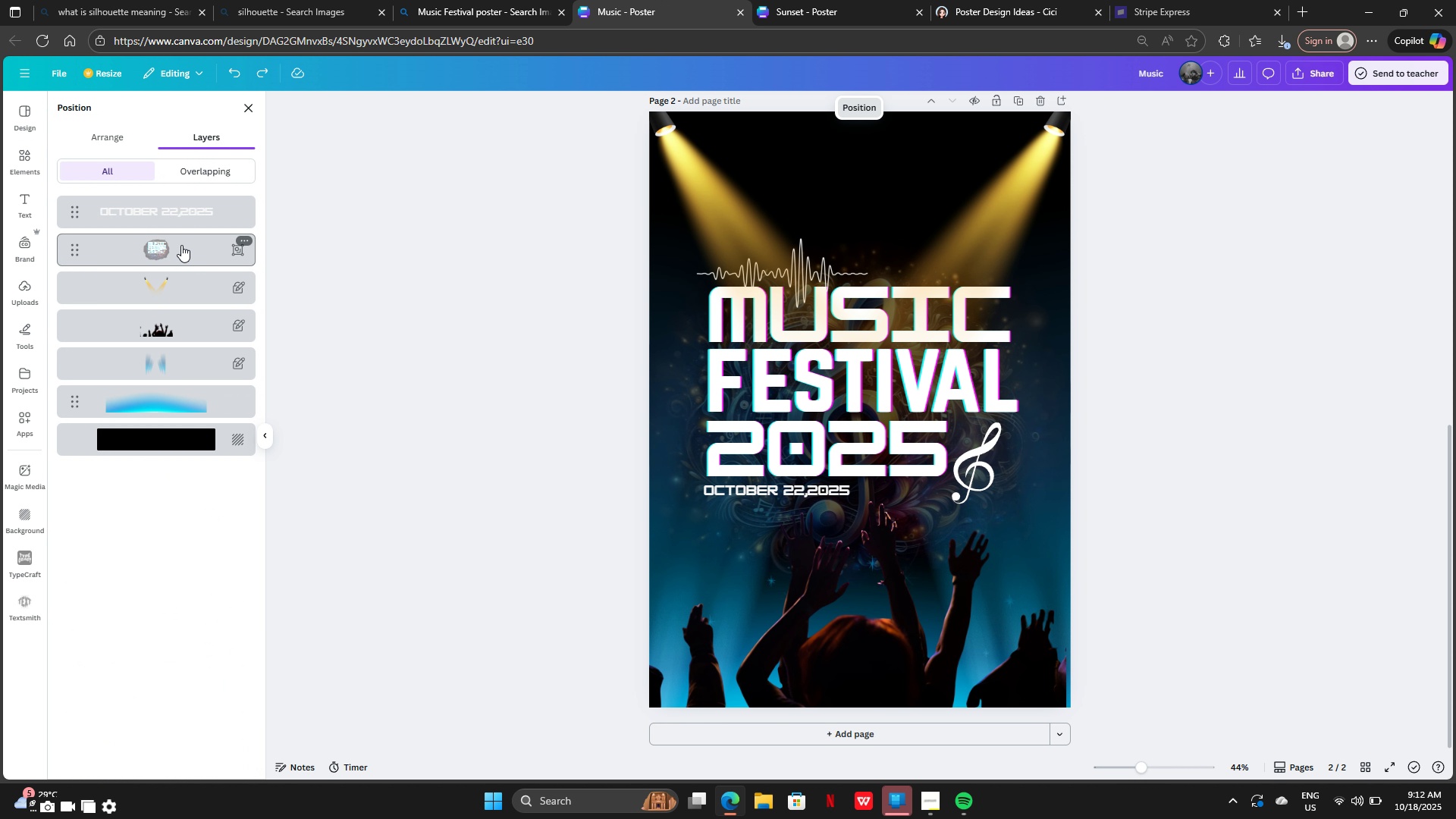 
left_click([181, 245])
 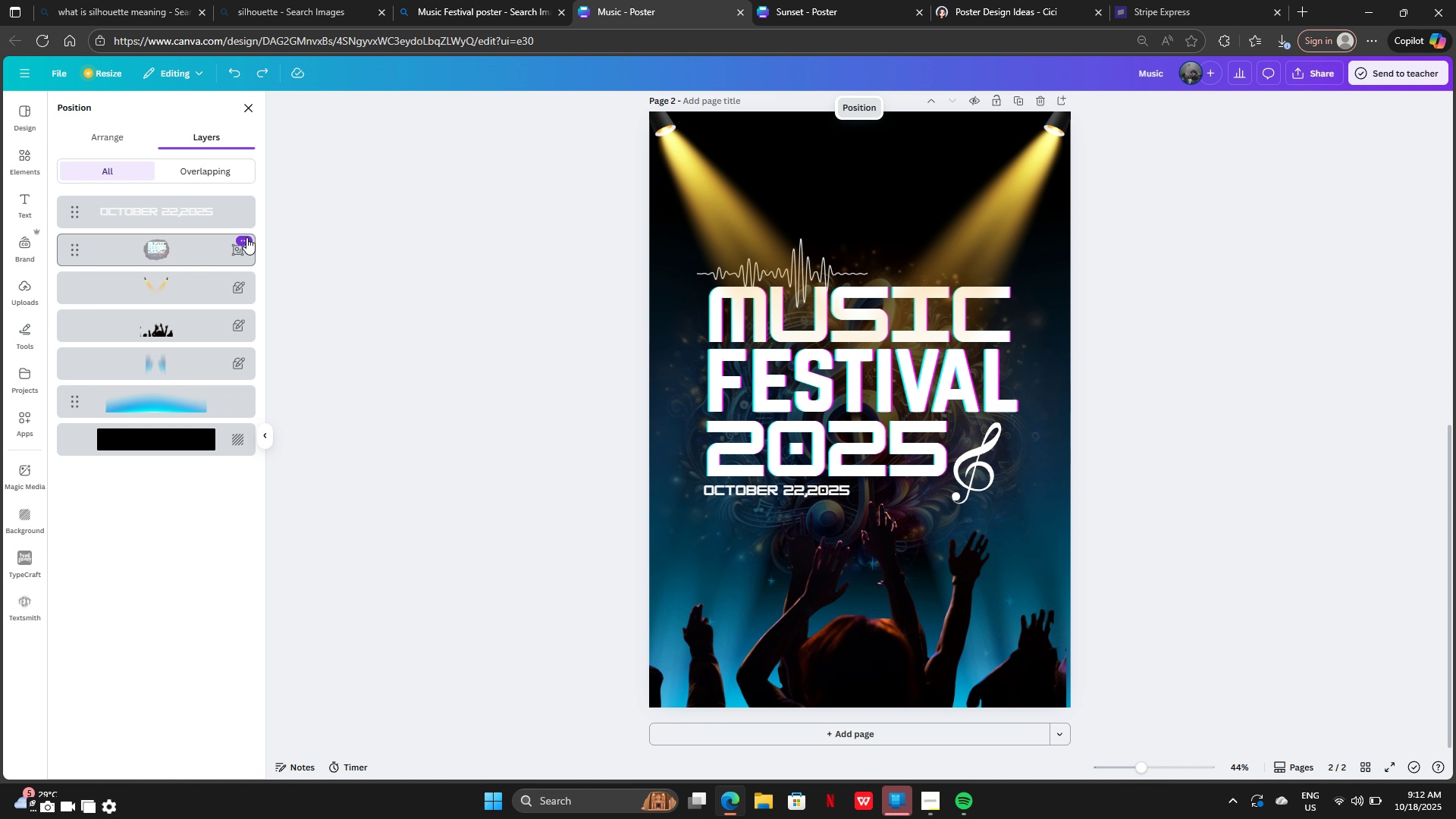 
left_click([246, 237])
 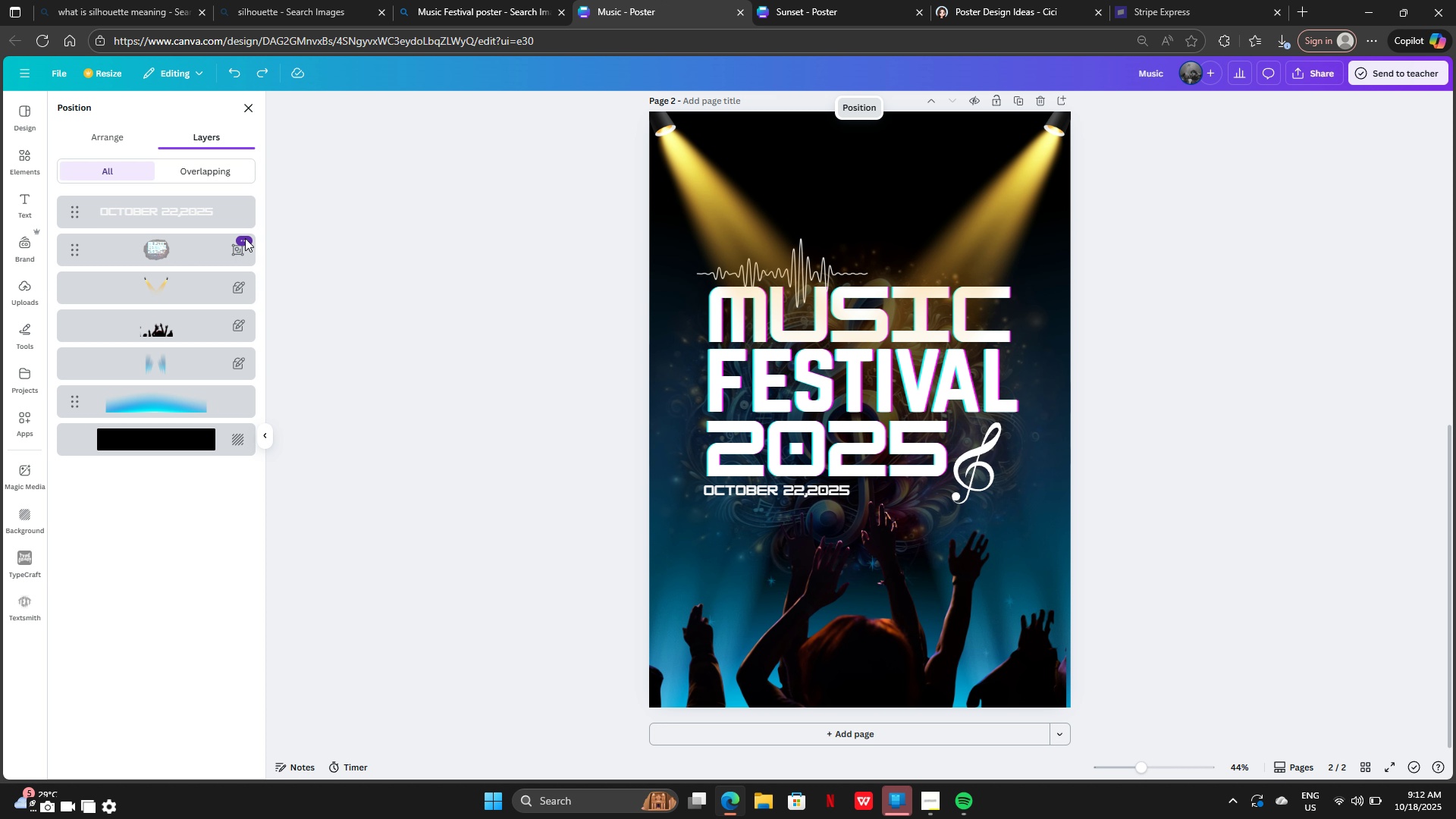 
left_click([245, 238])
 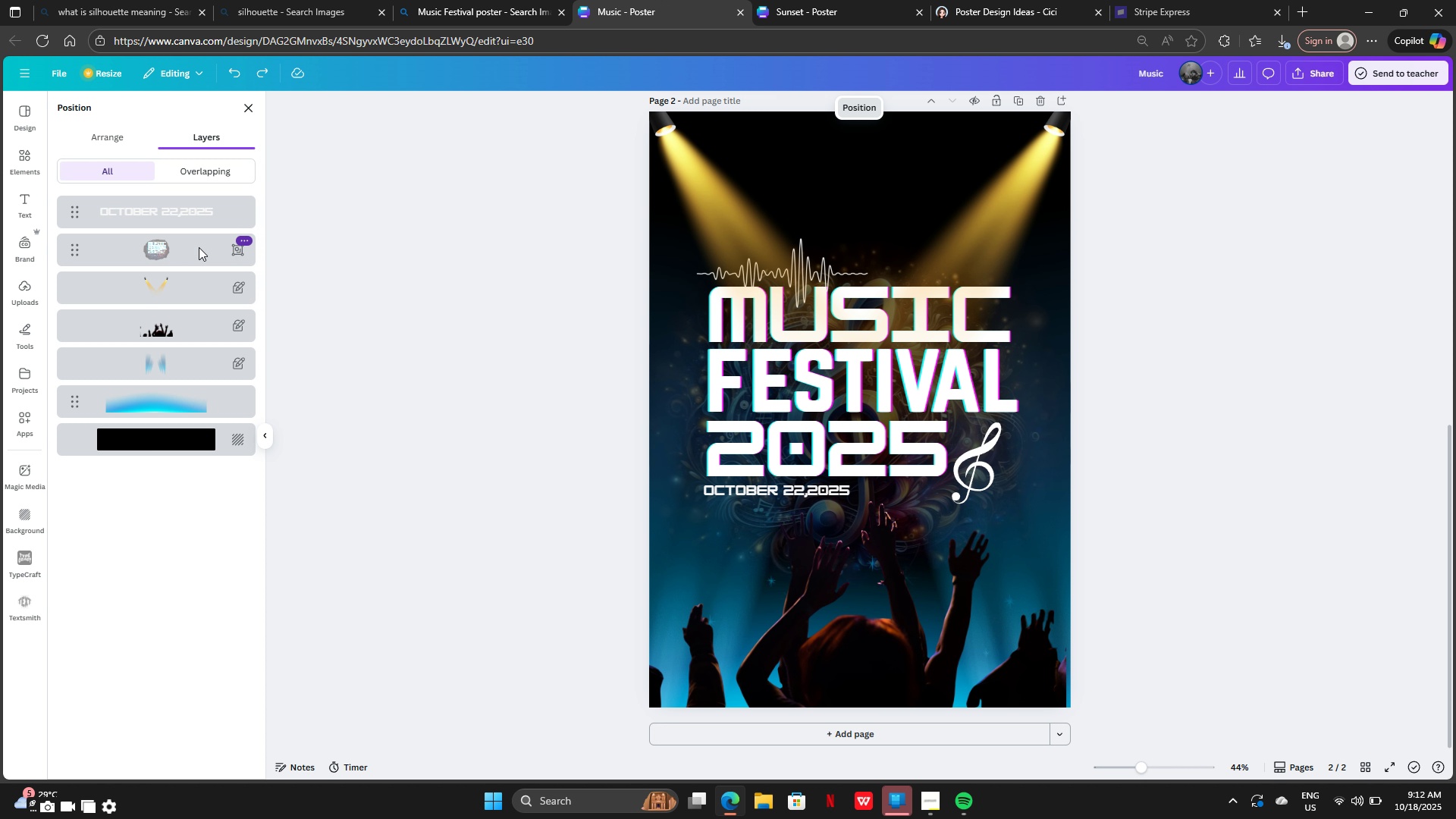 
double_click([199, 247])
 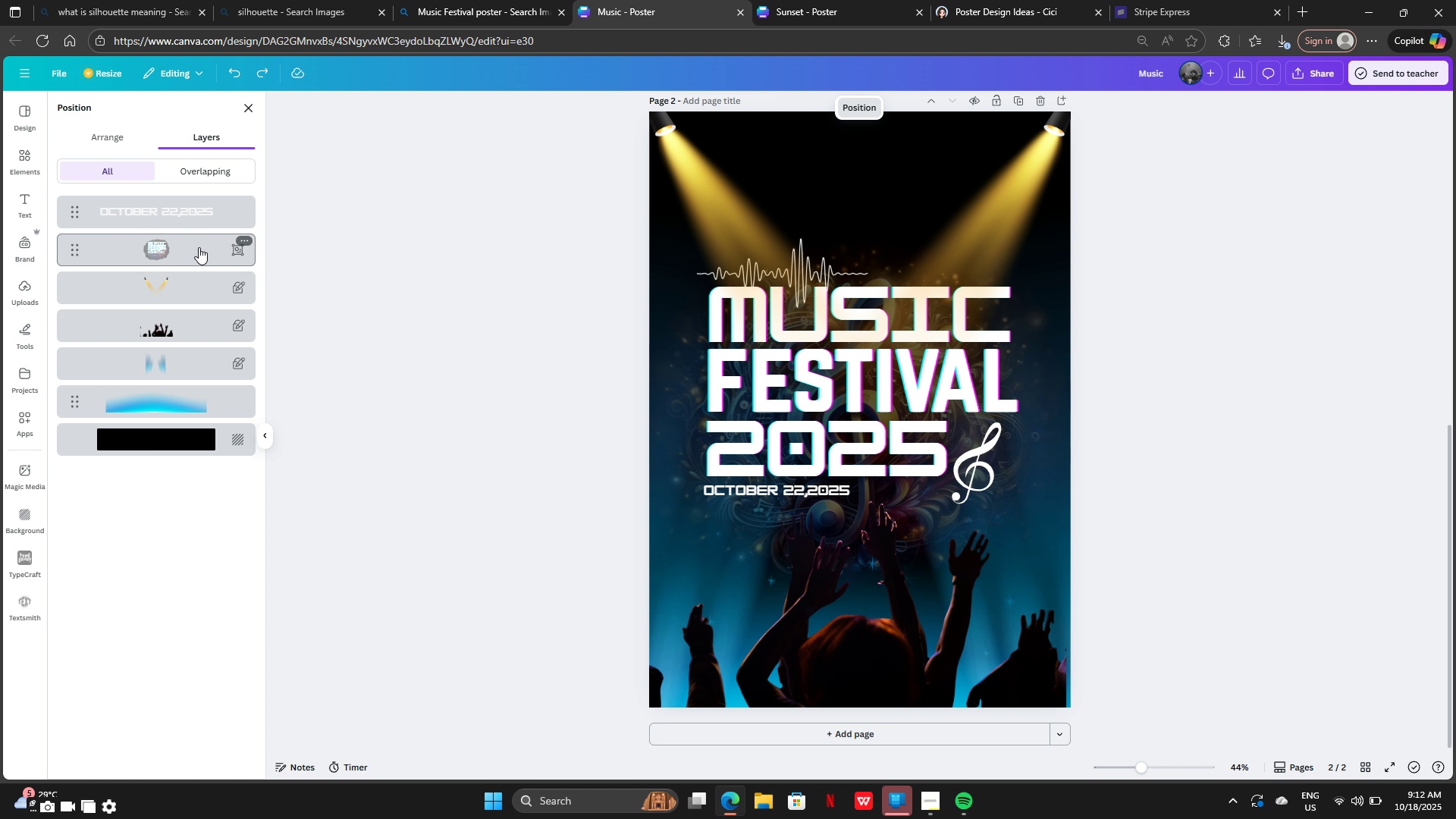 
triple_click([199, 247])
 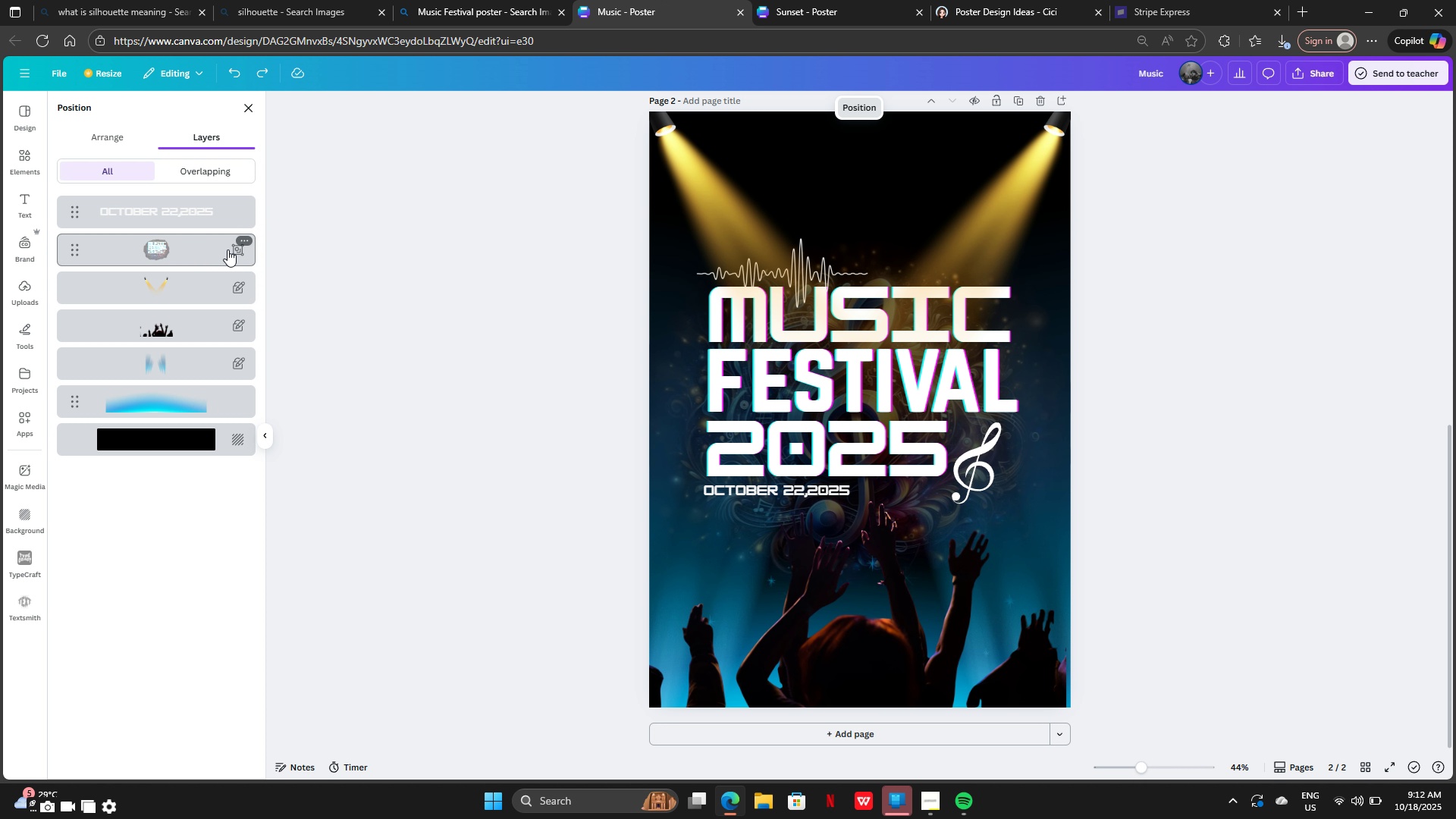 
left_click([228, 249])
 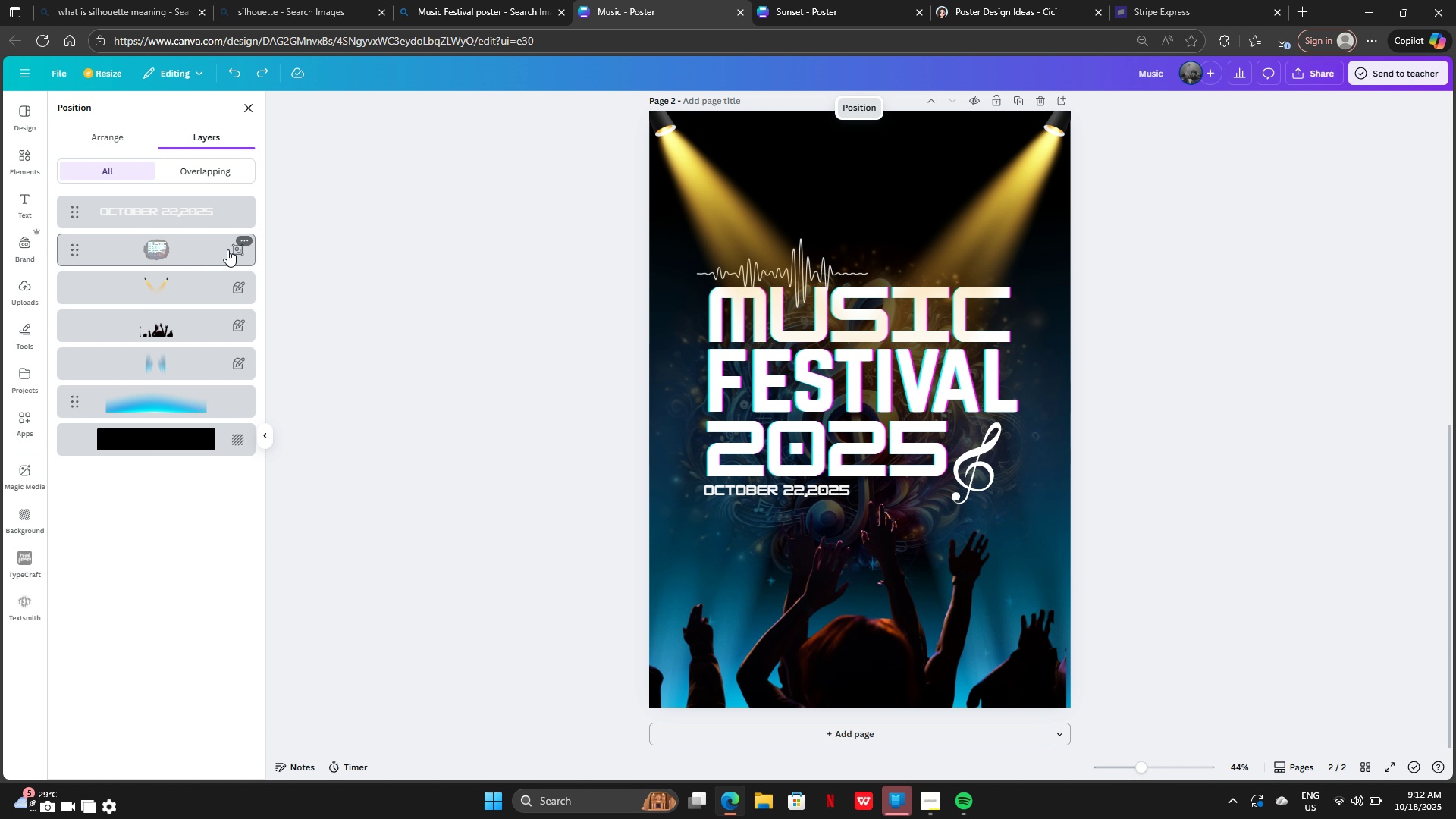 
key(Control+Z)
 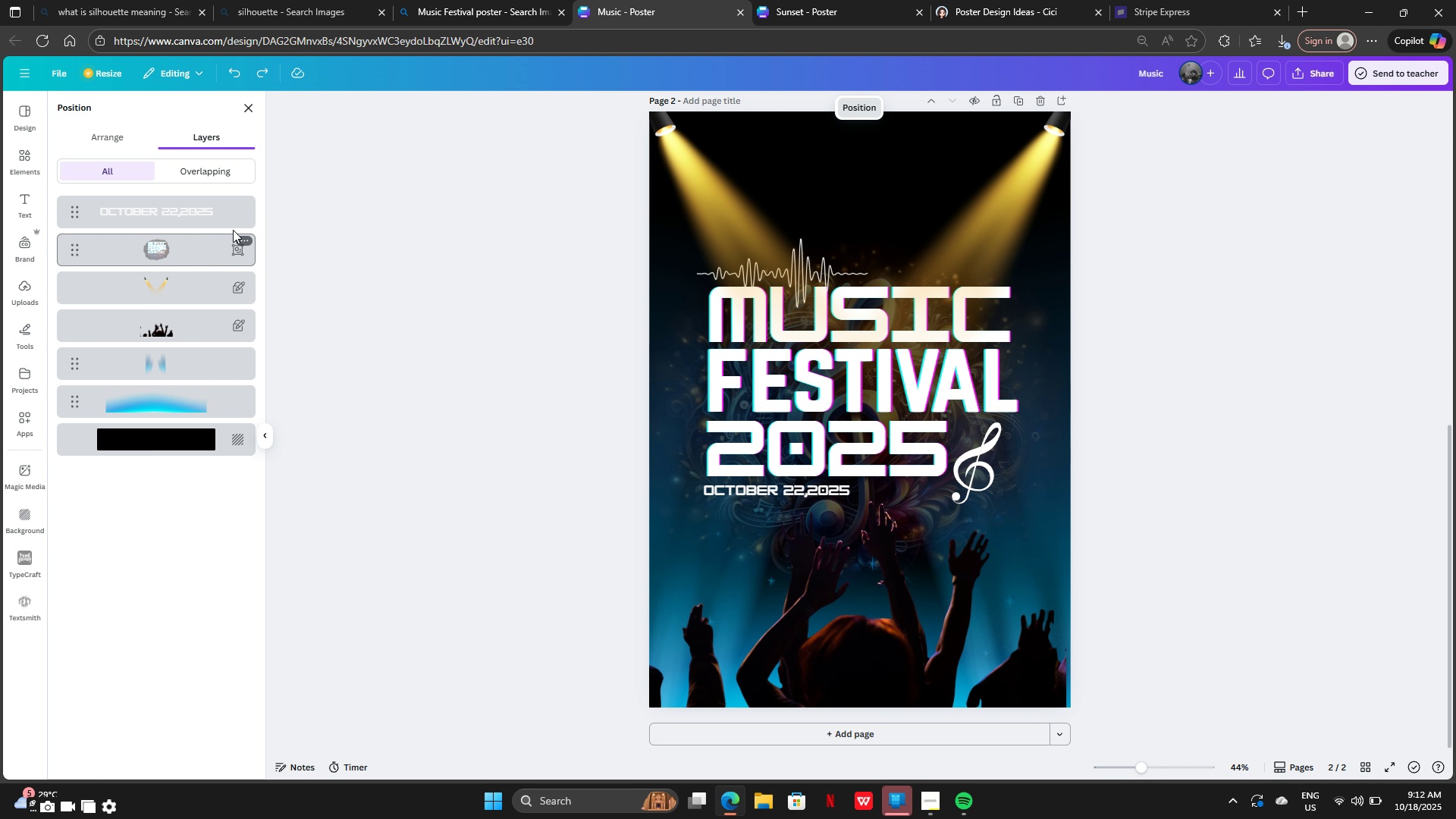 
key(Control+Z)
 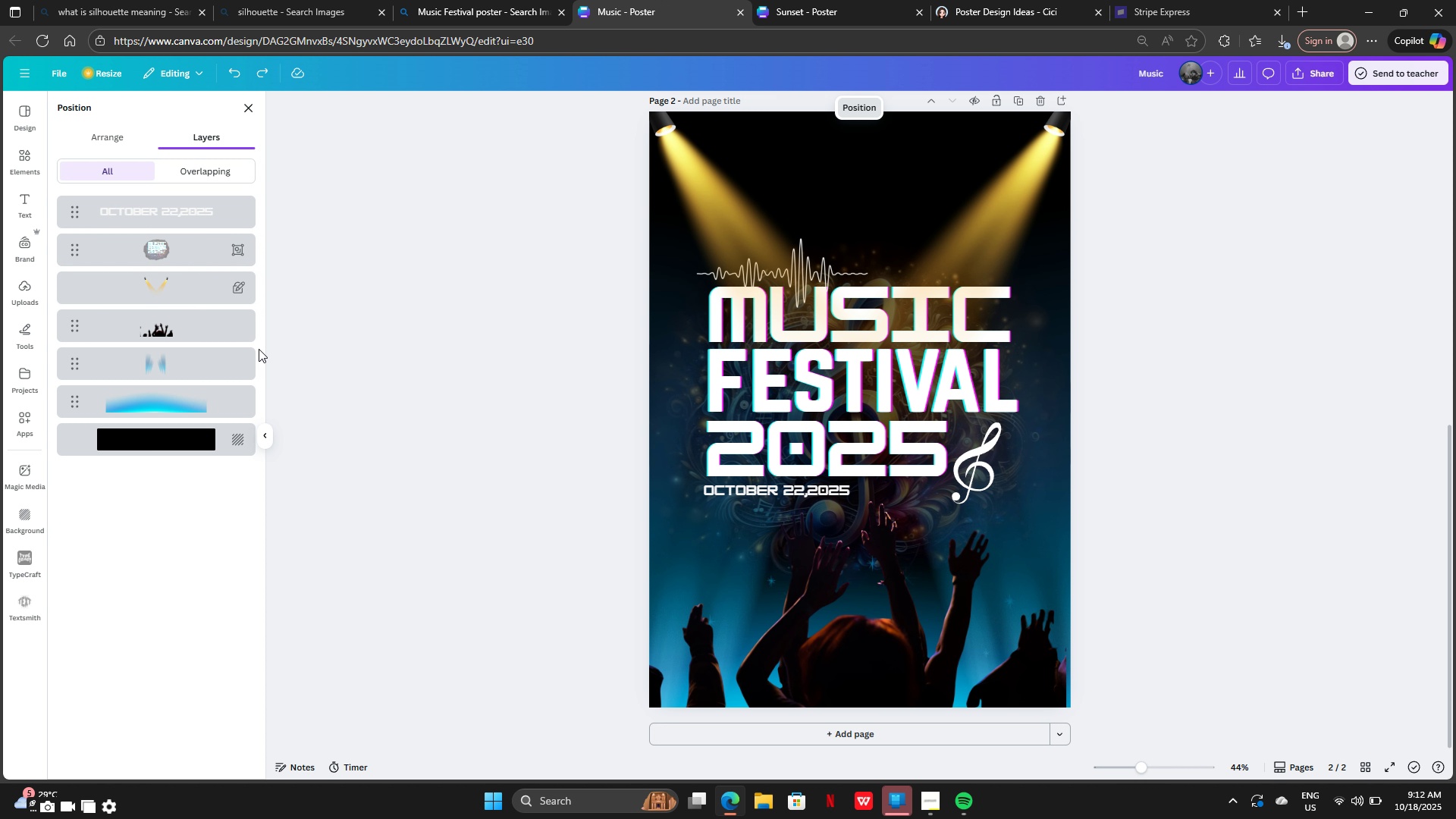 
key(Control+Y)
 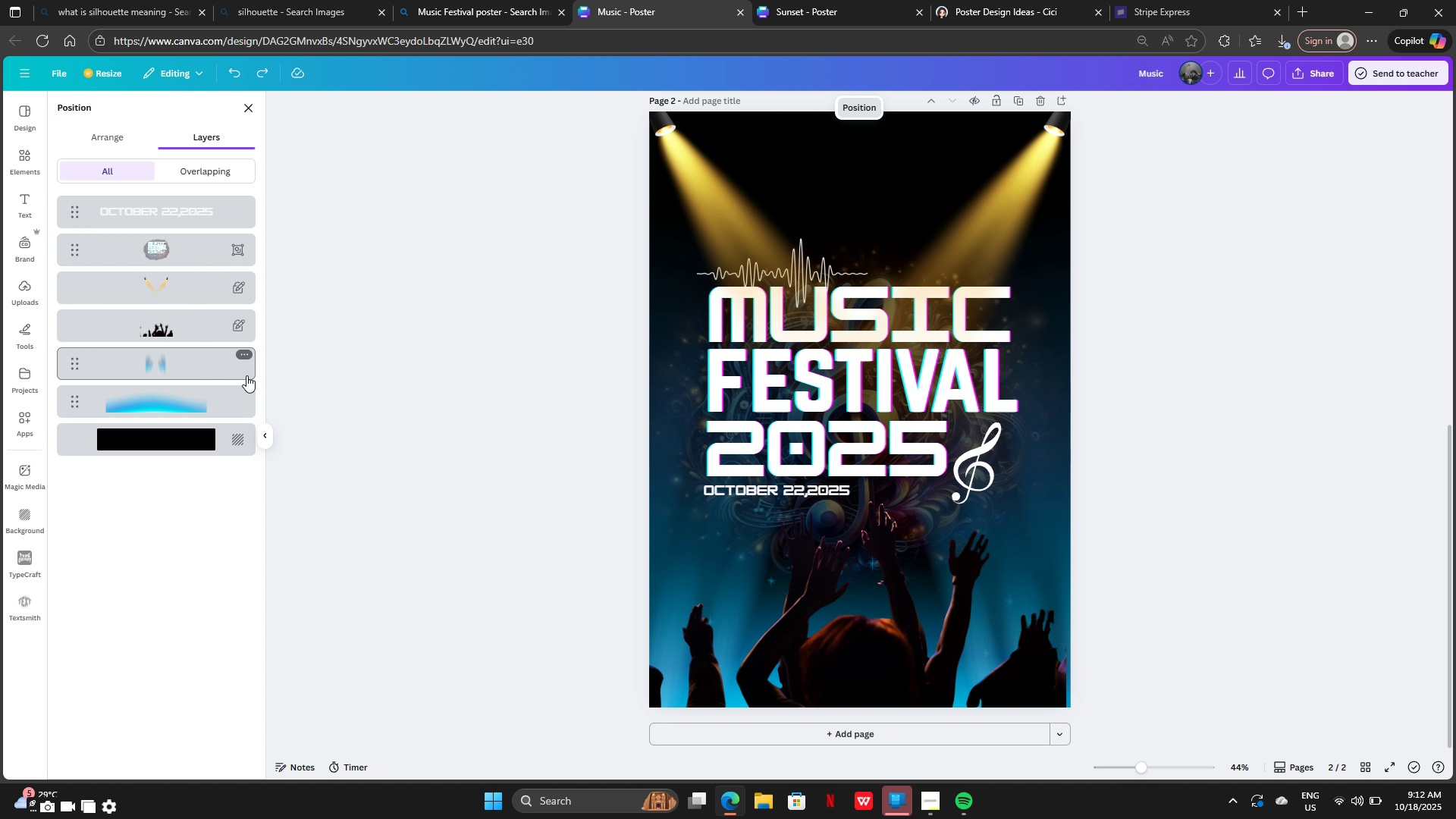 
key(Control+Y)
 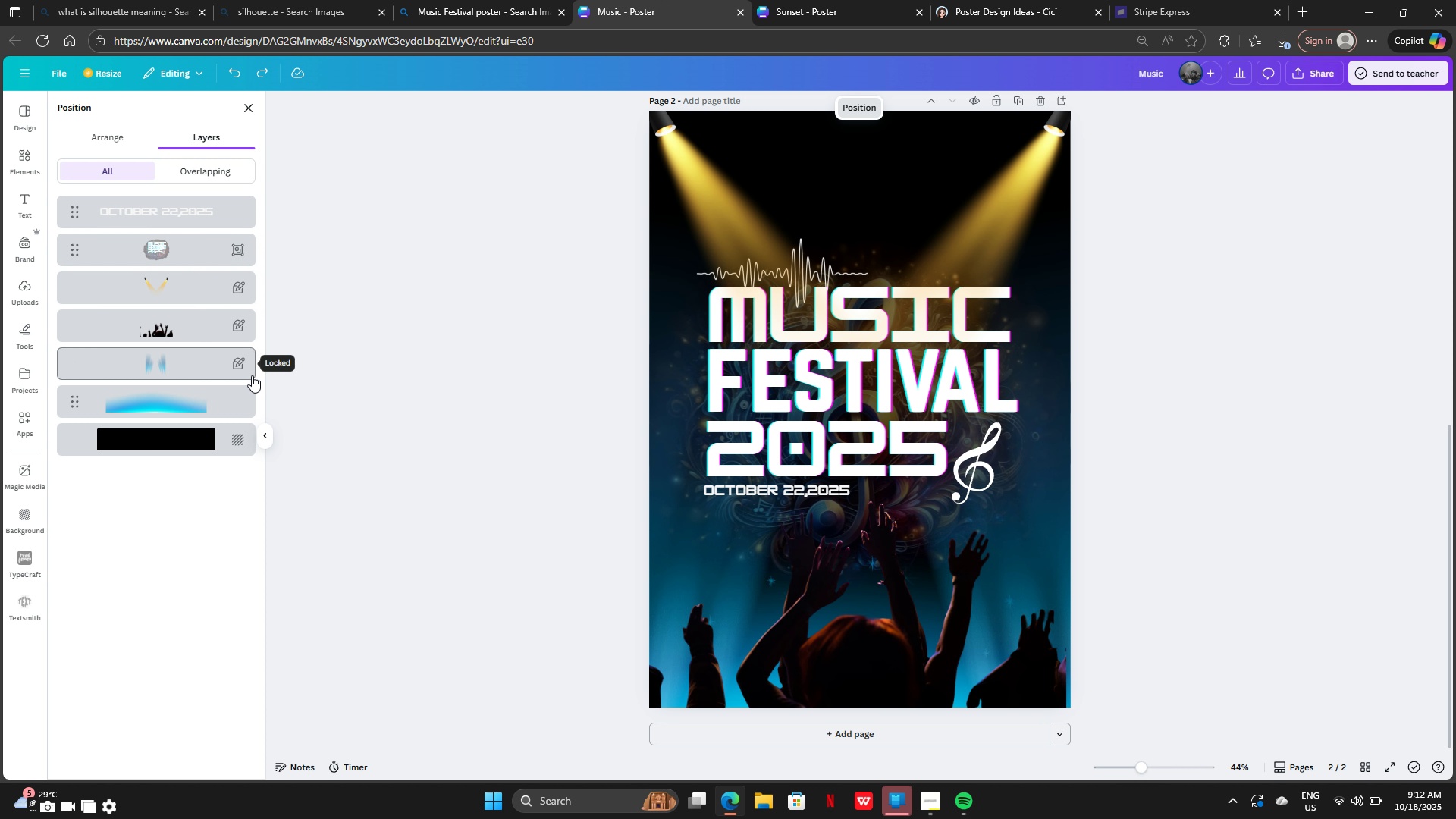 
key(Control+Y)
 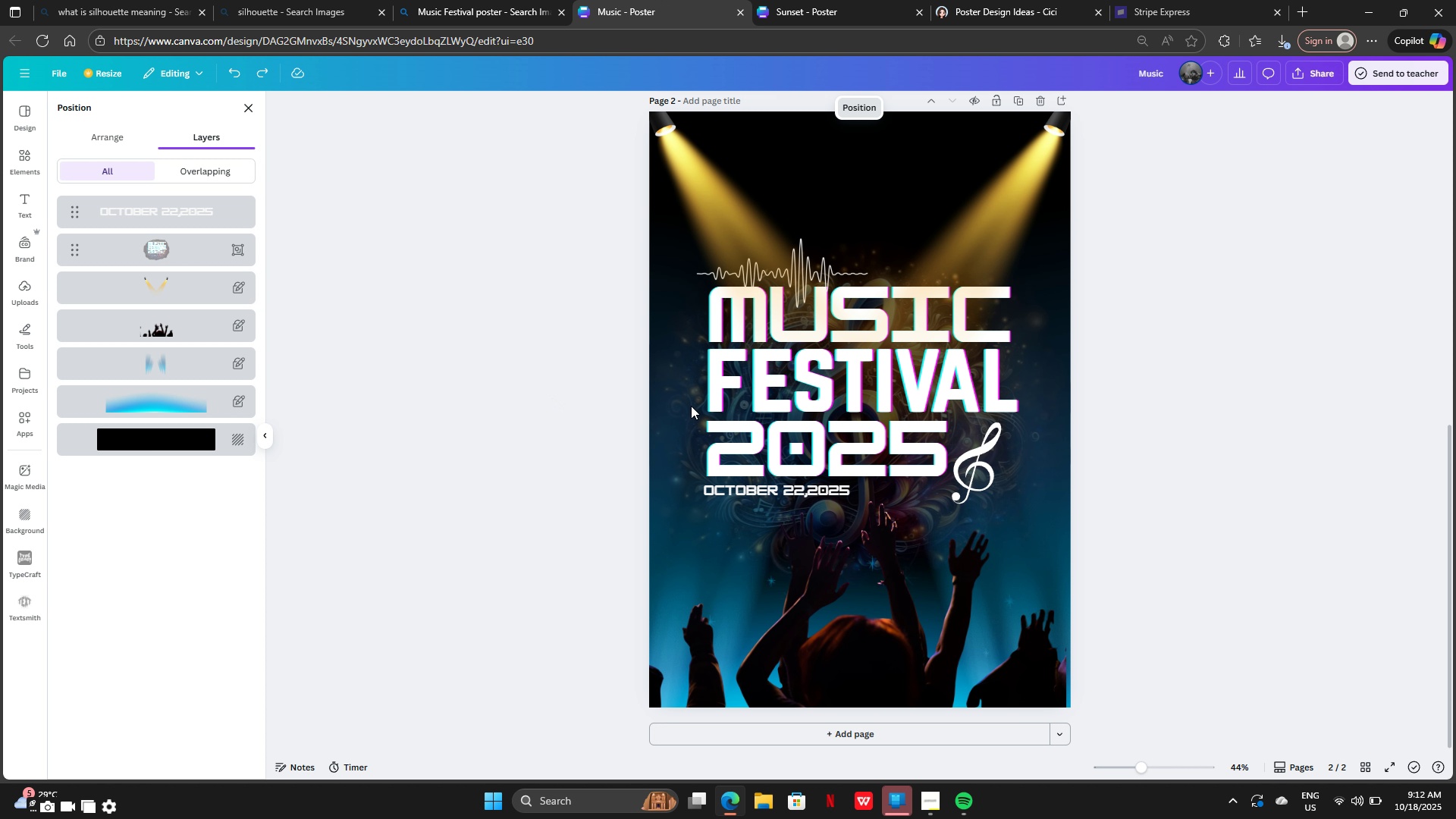 
left_click([799, 408])
 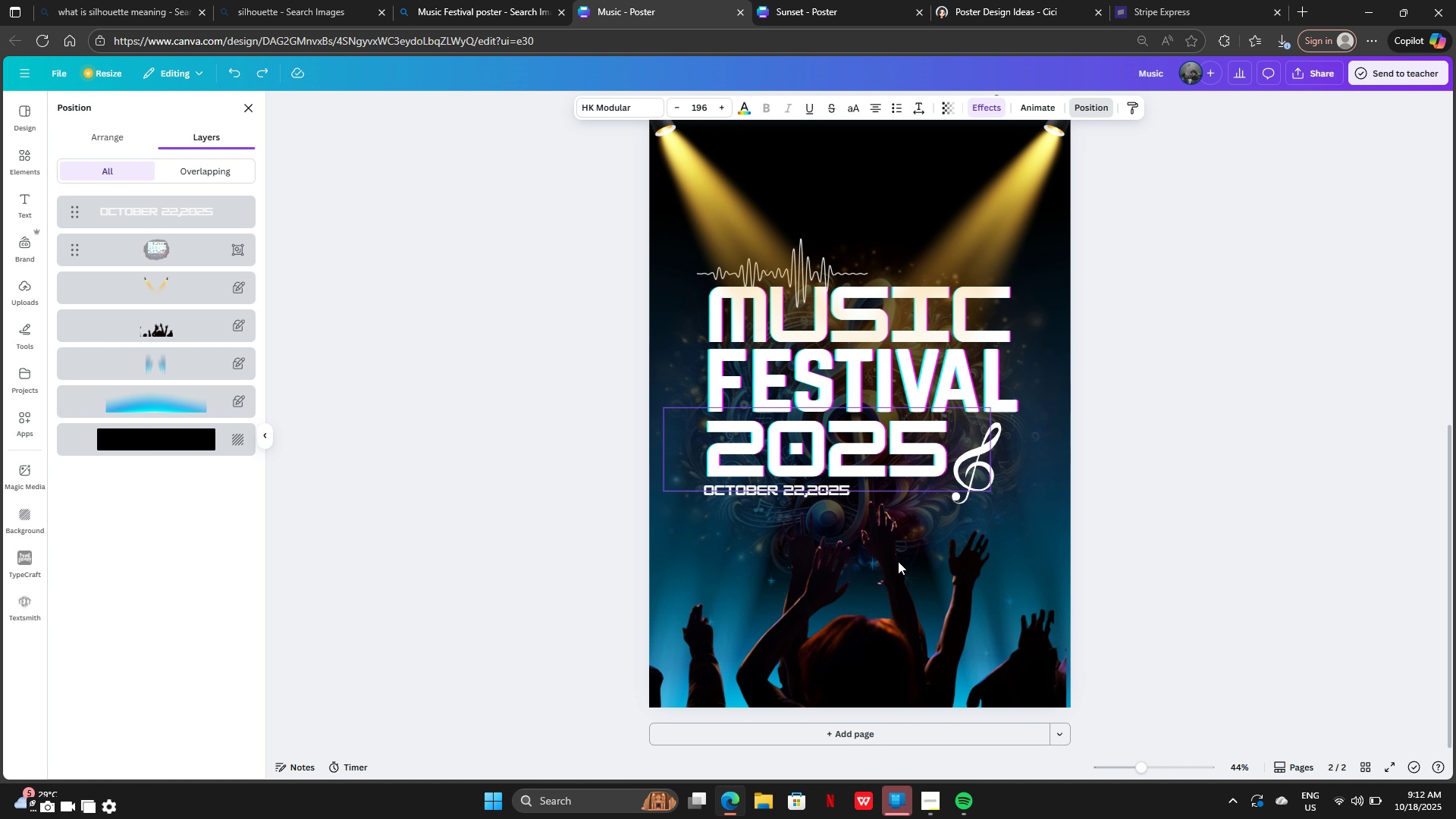 
left_click([898, 561])
 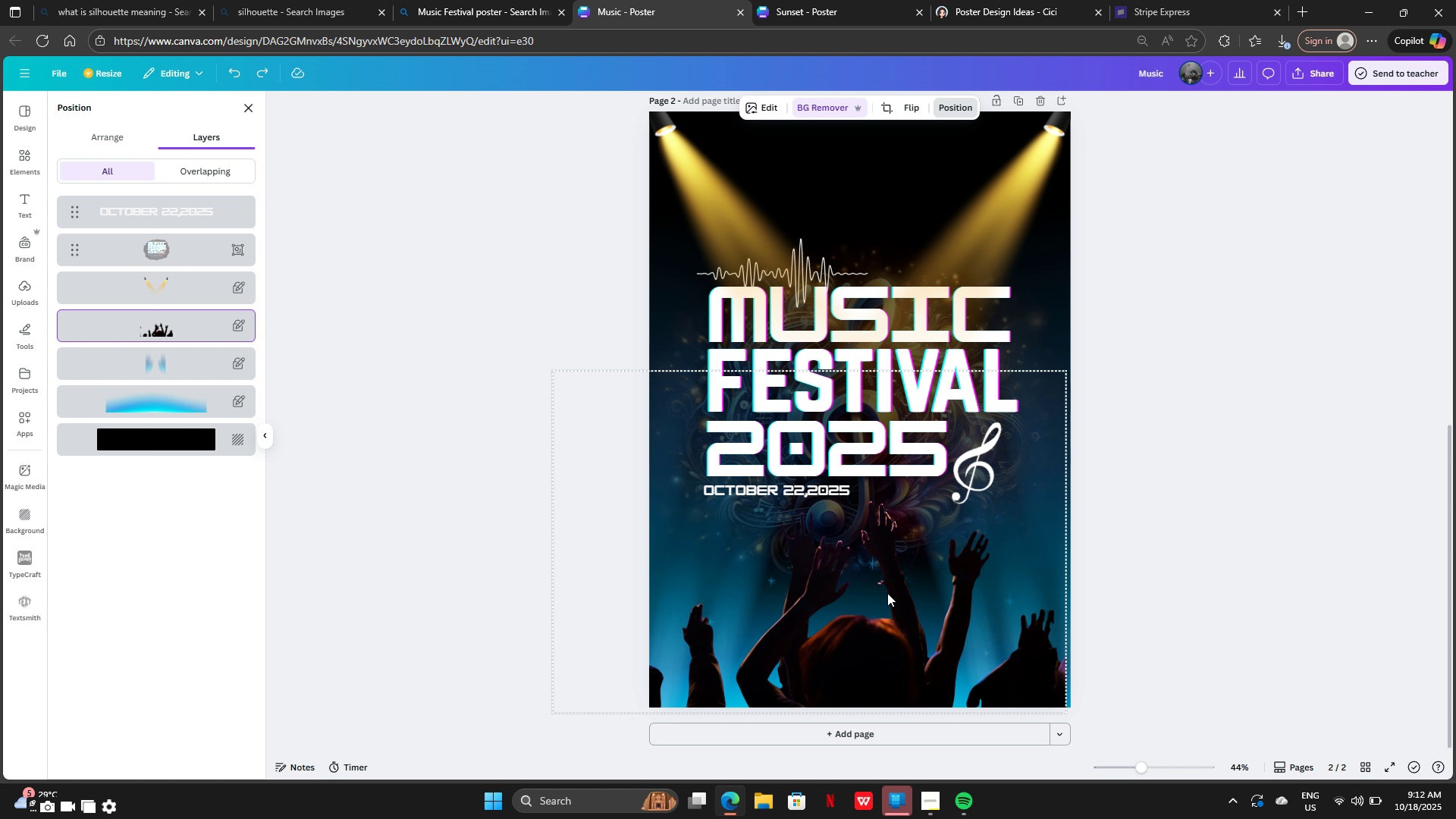 
left_click_drag(start_coordinate=[886, 595], to_coordinate=[893, 534])
 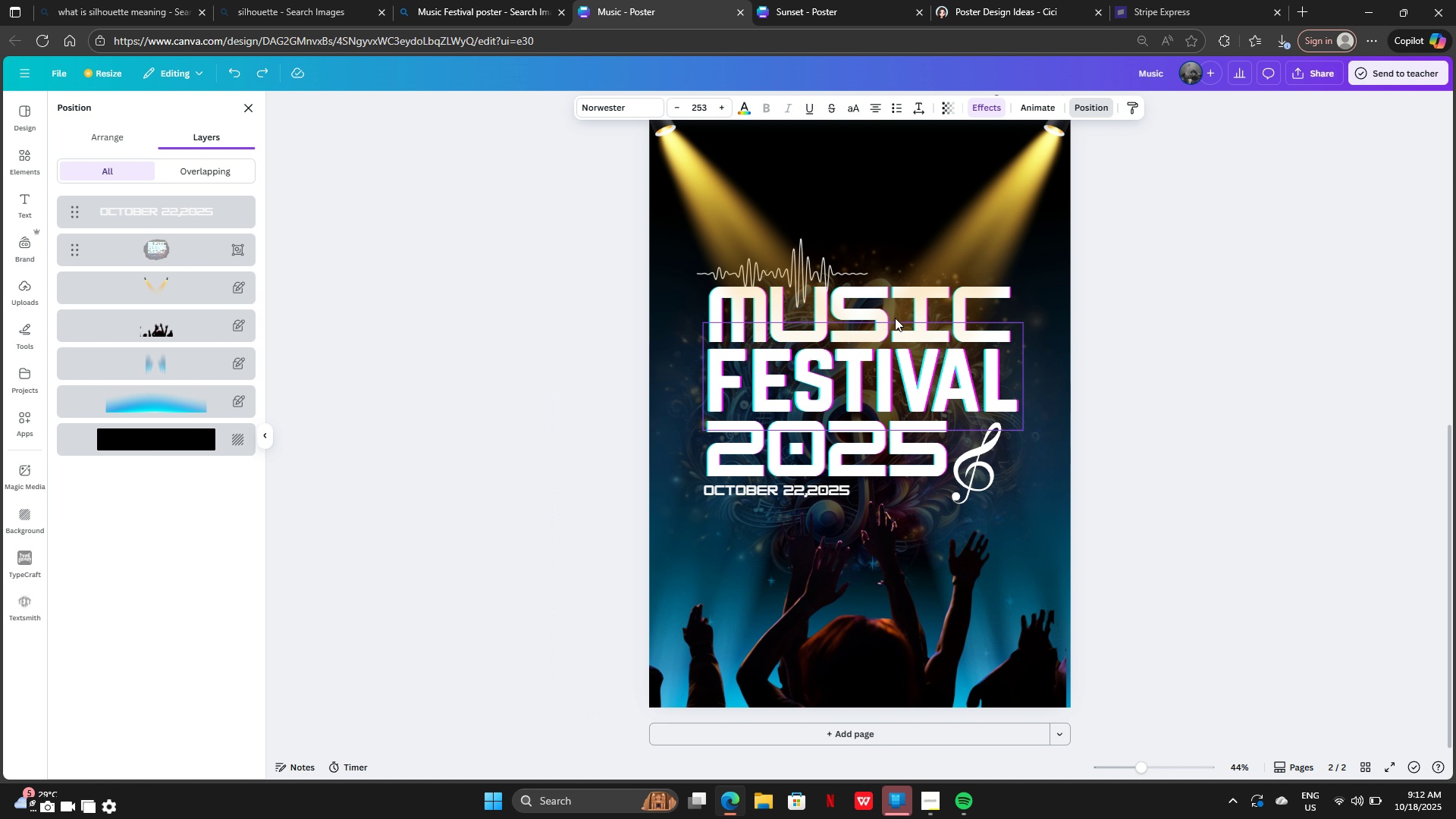 
left_click([895, 318])
 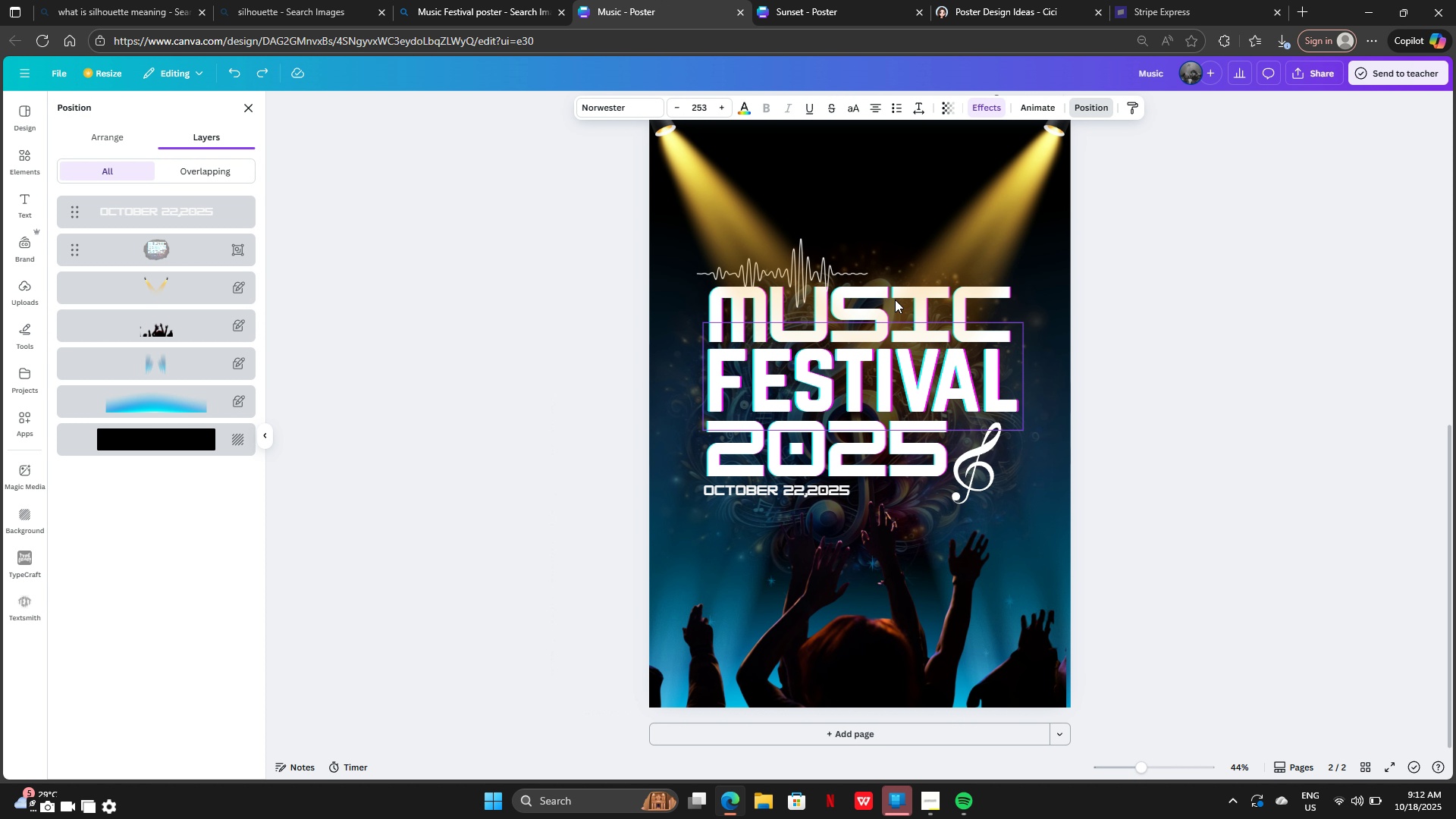 
left_click_drag(start_coordinate=[895, 318], to_coordinate=[905, 247])
 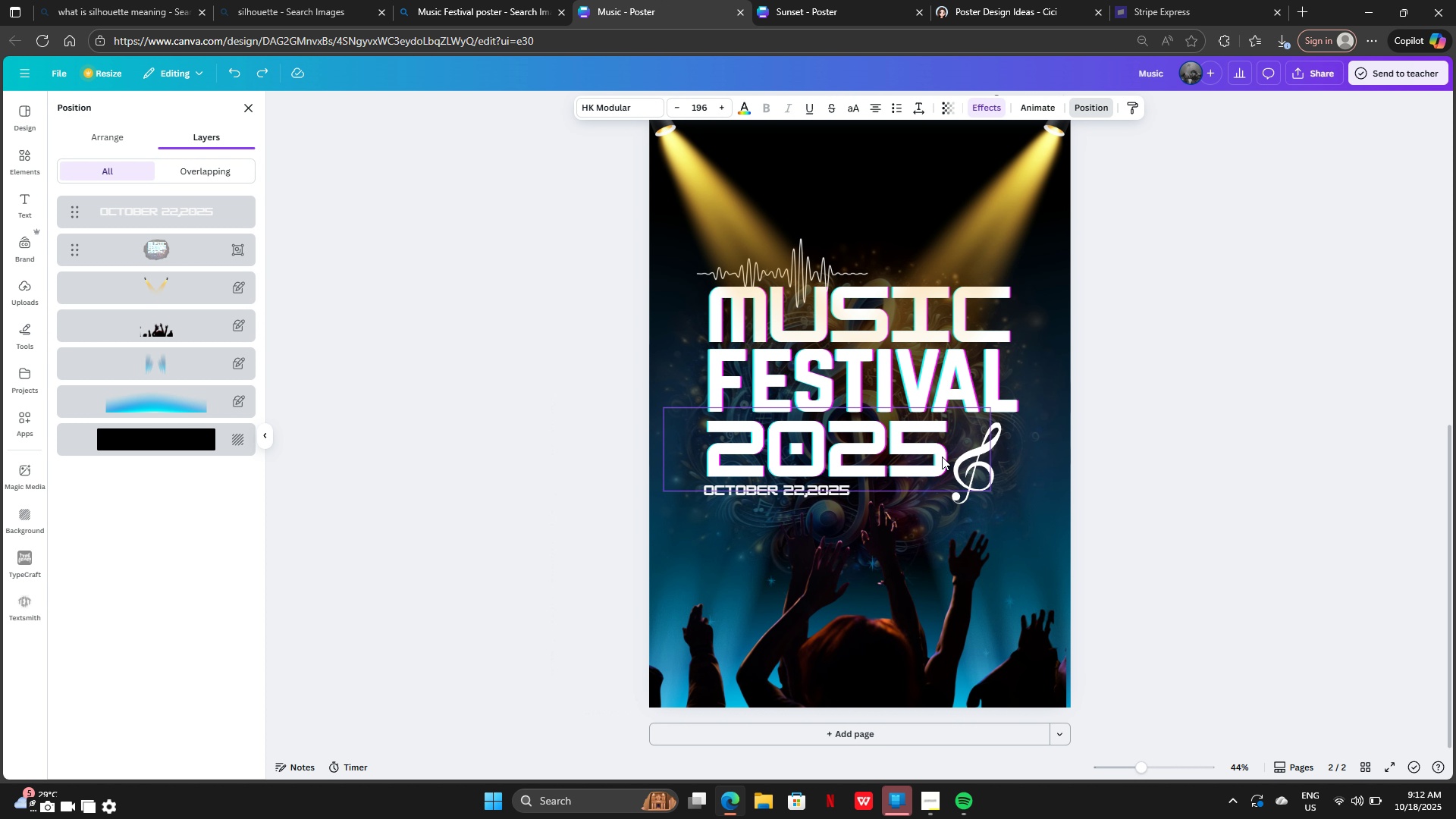 
left_click_drag(start_coordinate=[940, 457], to_coordinate=[950, 460])
 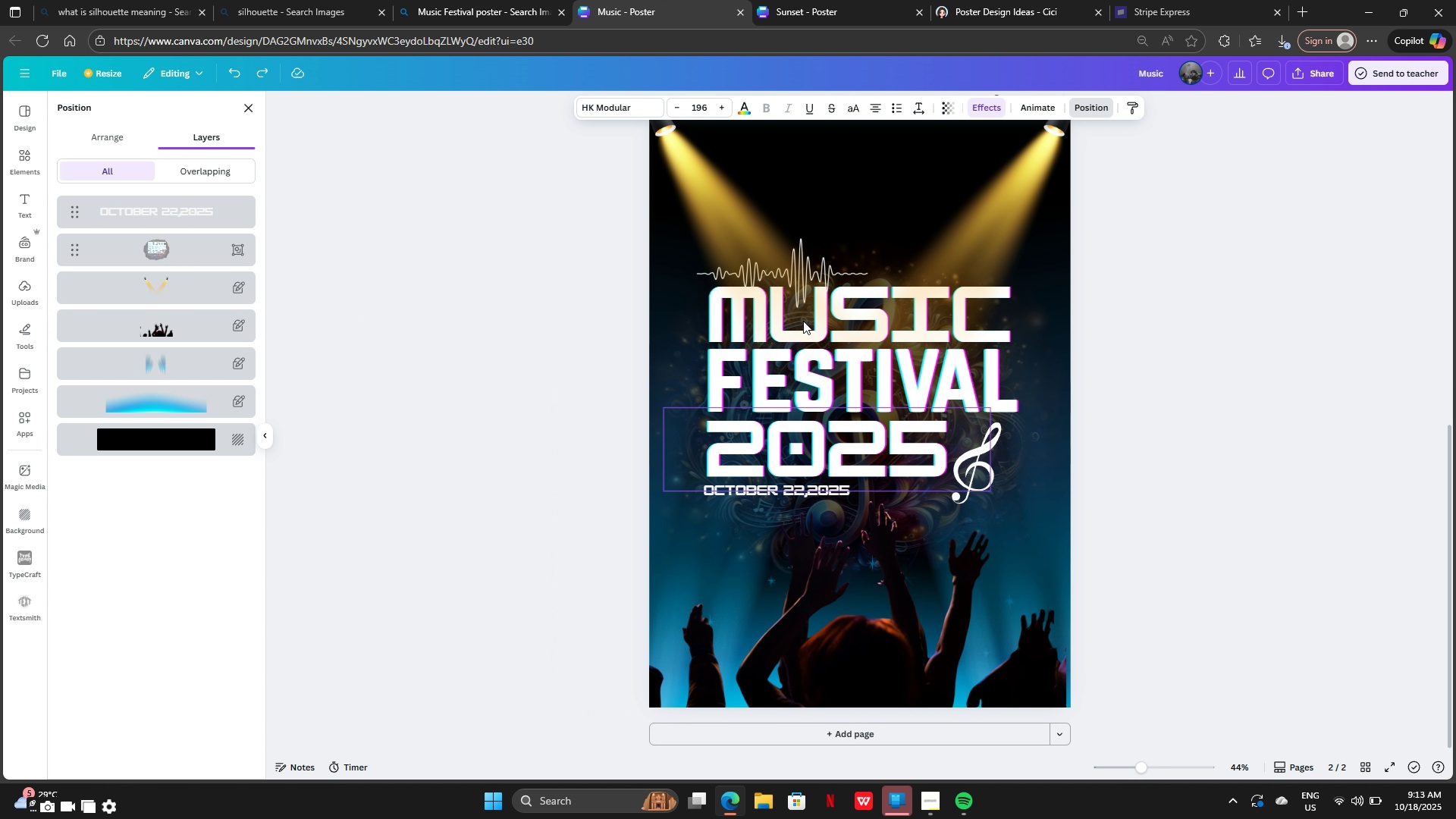 
left_click([803, 321])
 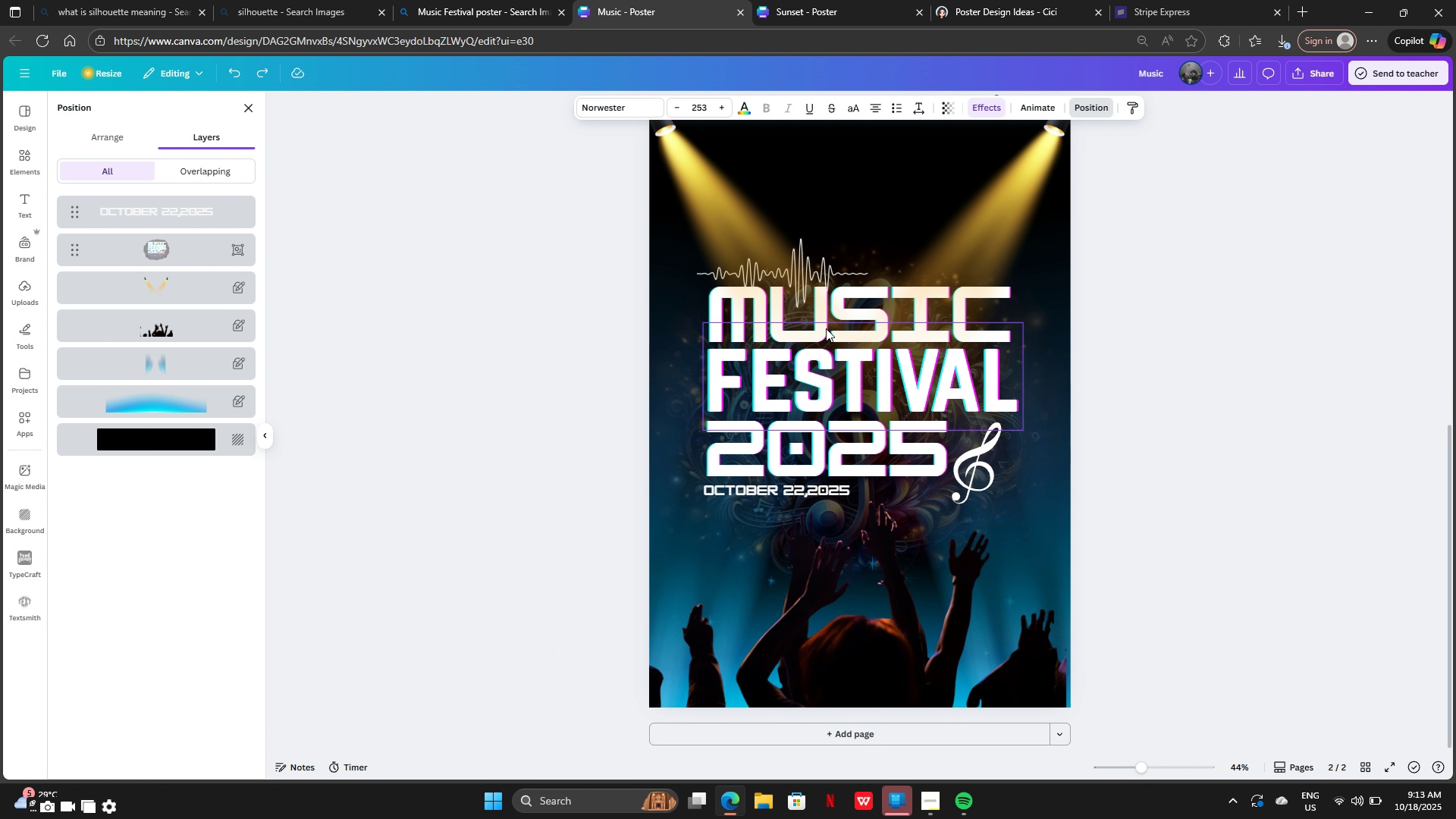 
right_click([826, 328])
 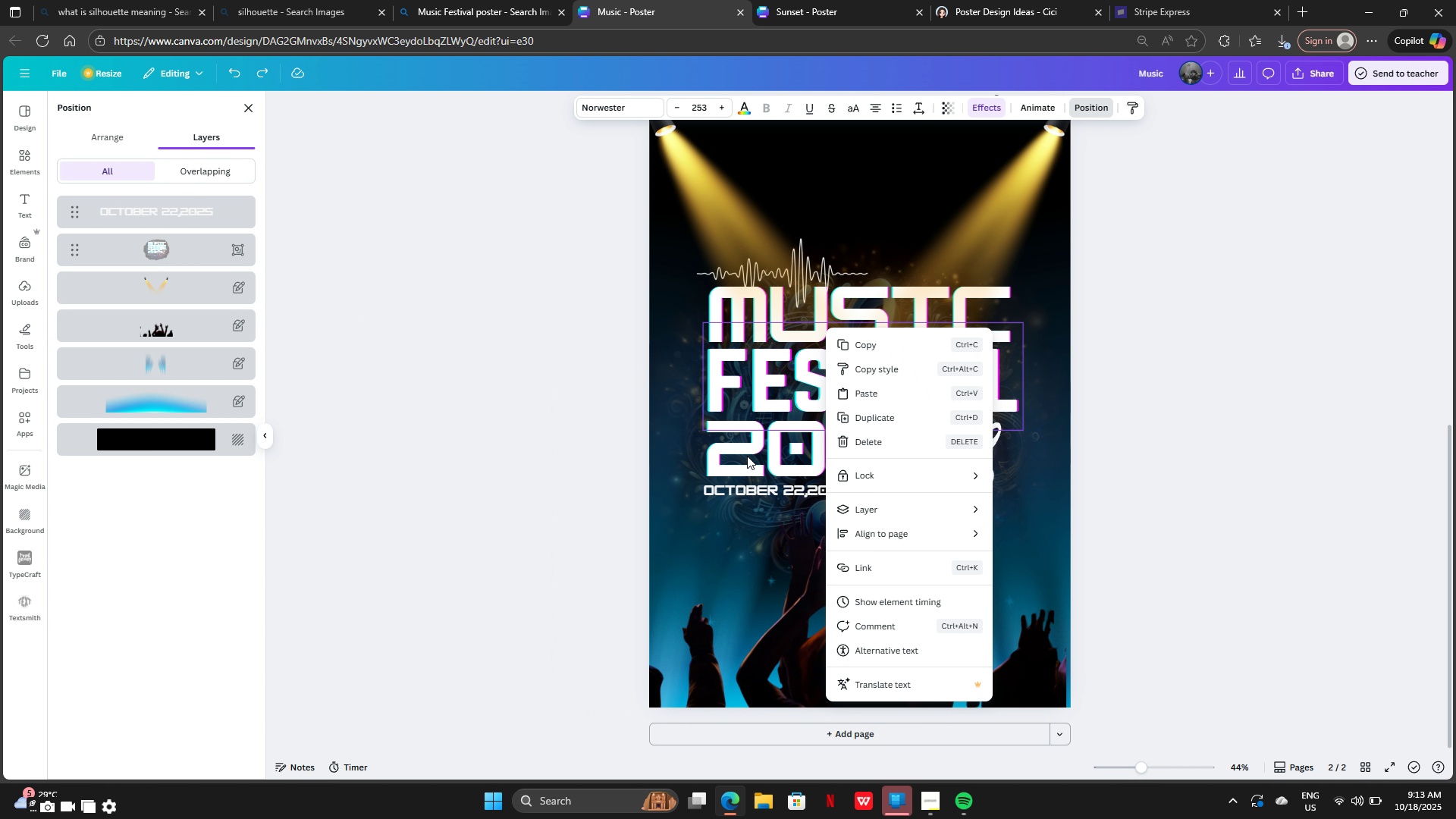 
left_click([747, 456])
 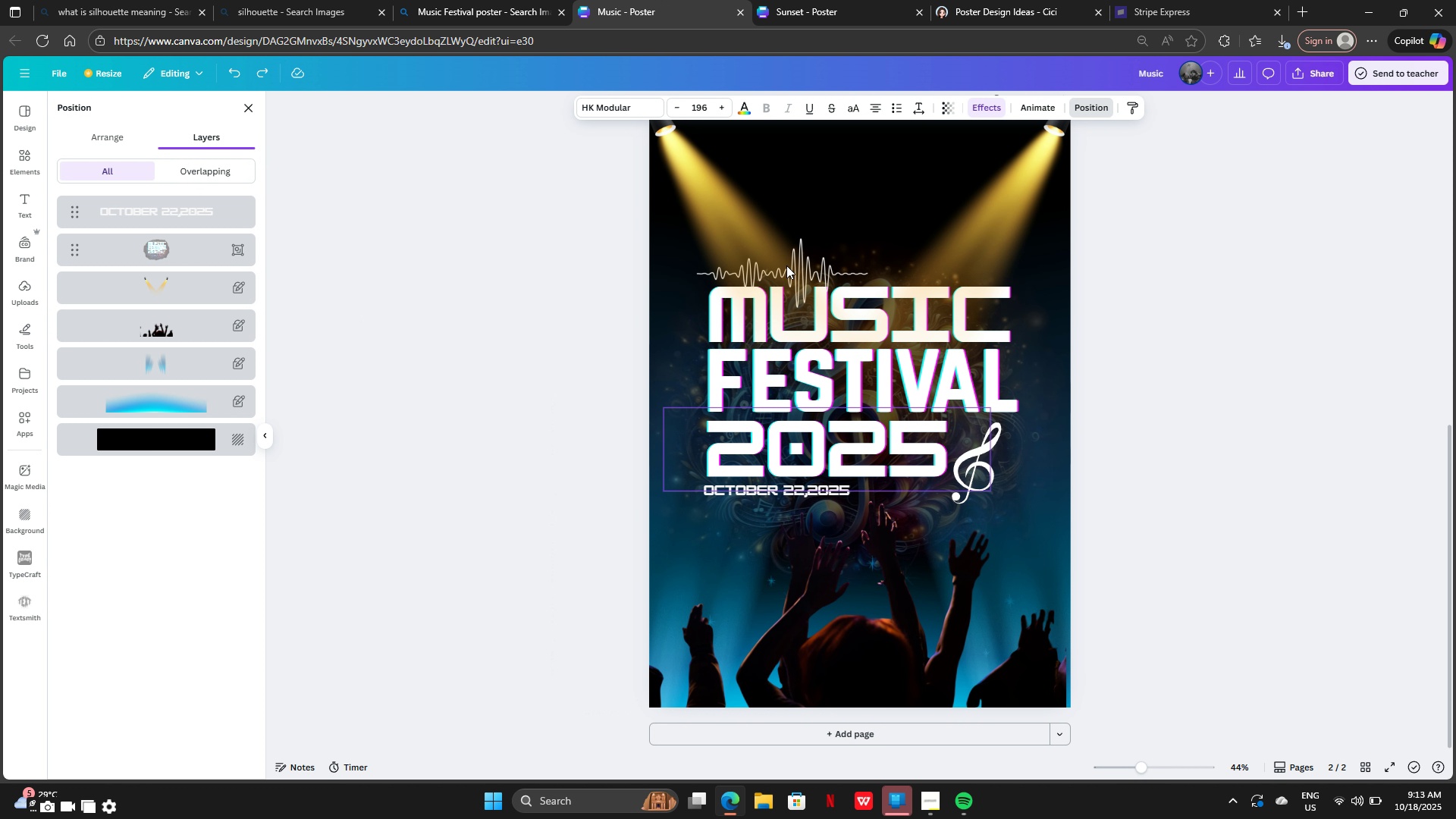 
left_click_drag(start_coordinate=[764, 212], to_coordinate=[867, 476])
 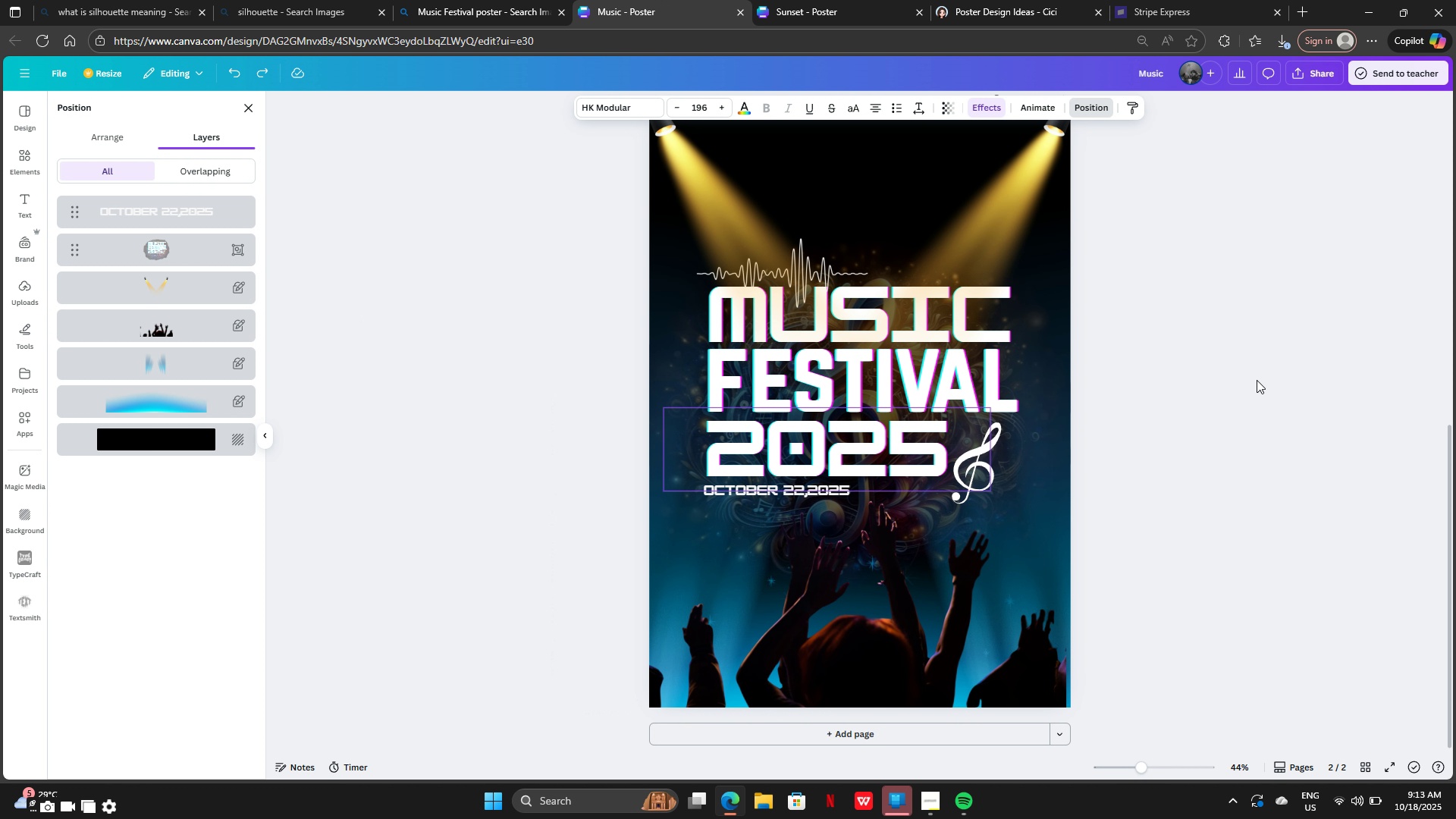 
double_click([1257, 380])
 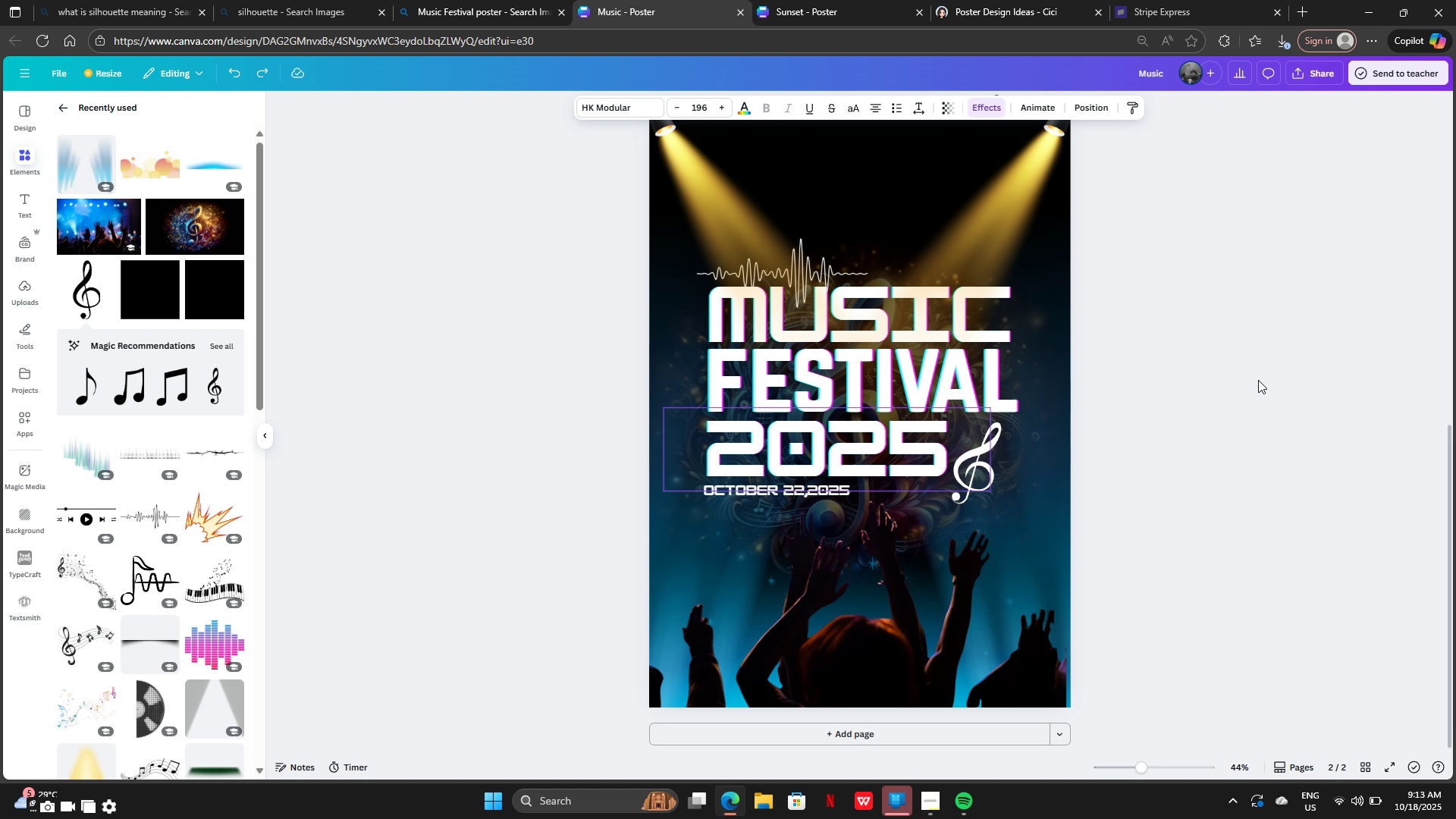 